 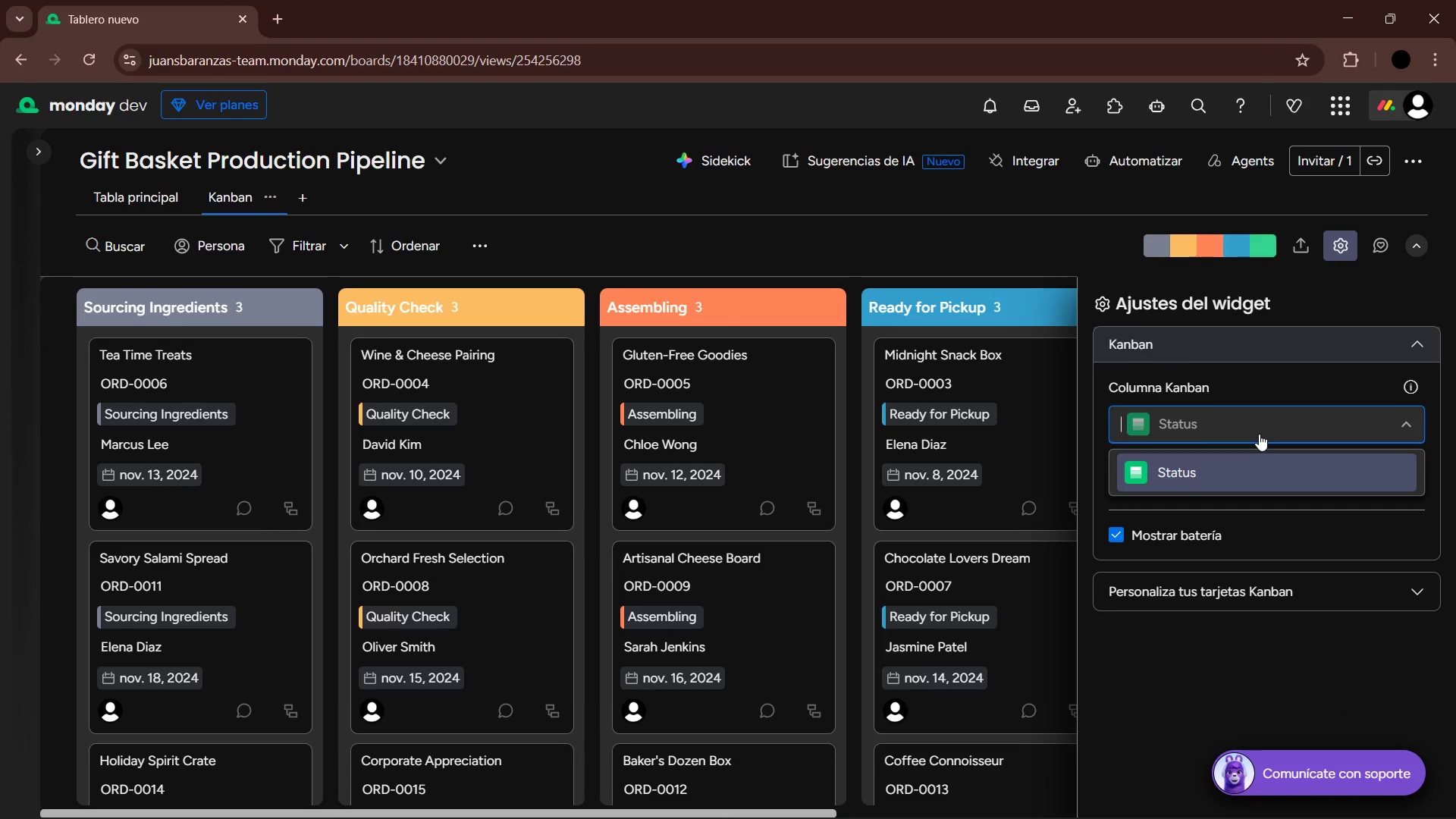 
left_click([1250, 441])
 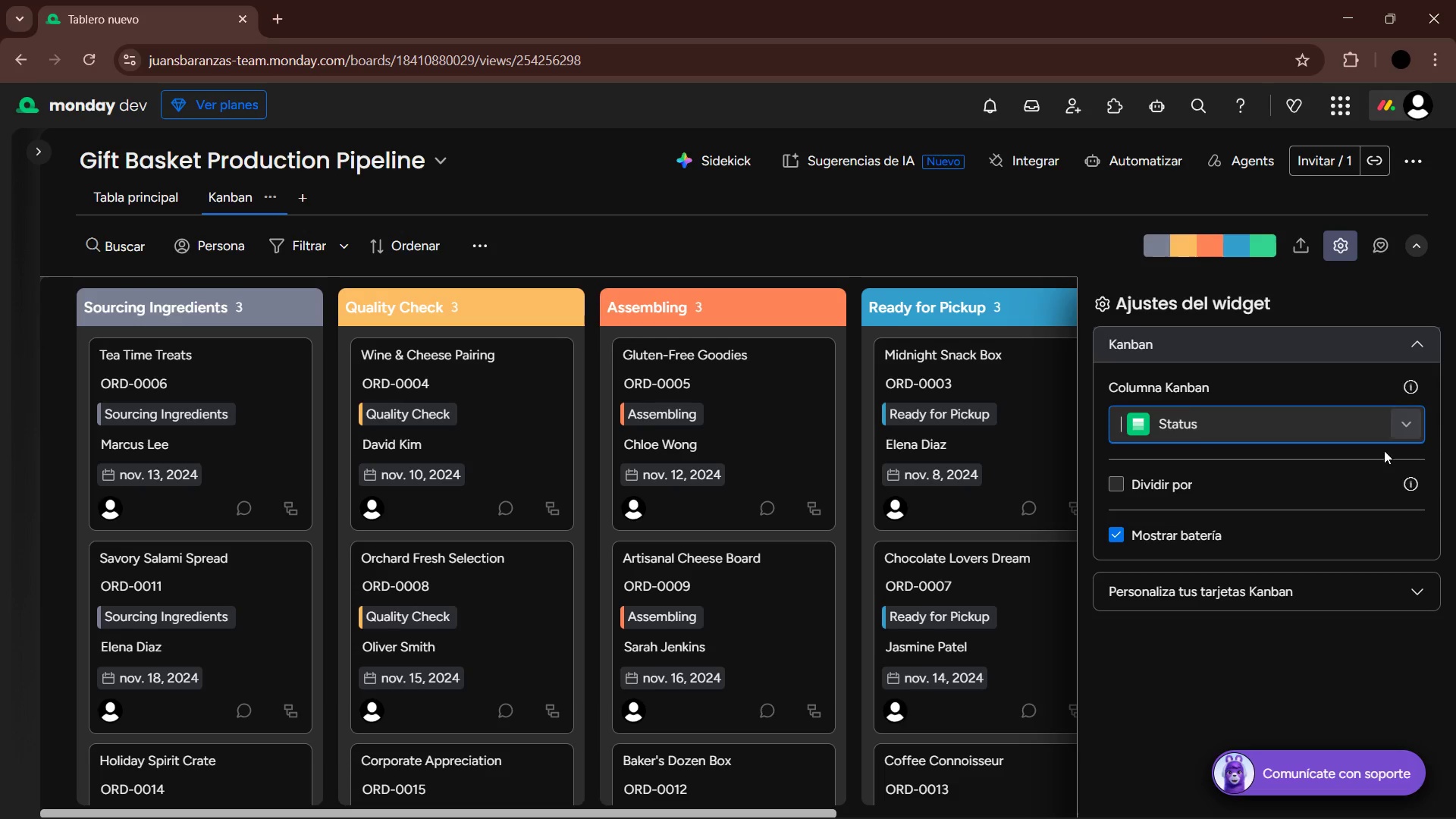 
left_click([1368, 598])
 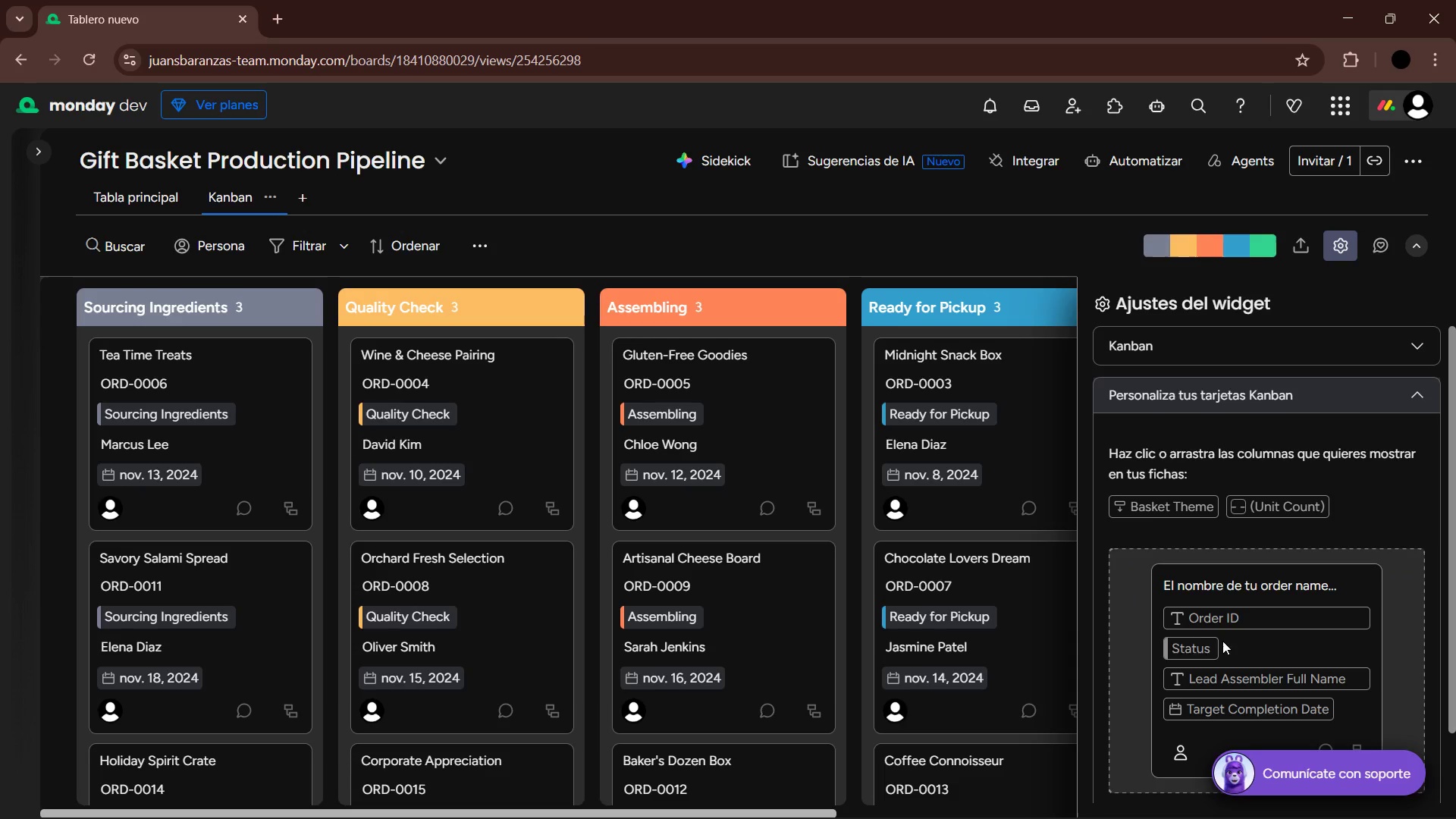 
left_click_drag(start_coordinate=[1197, 646], to_coordinate=[1313, 494])
 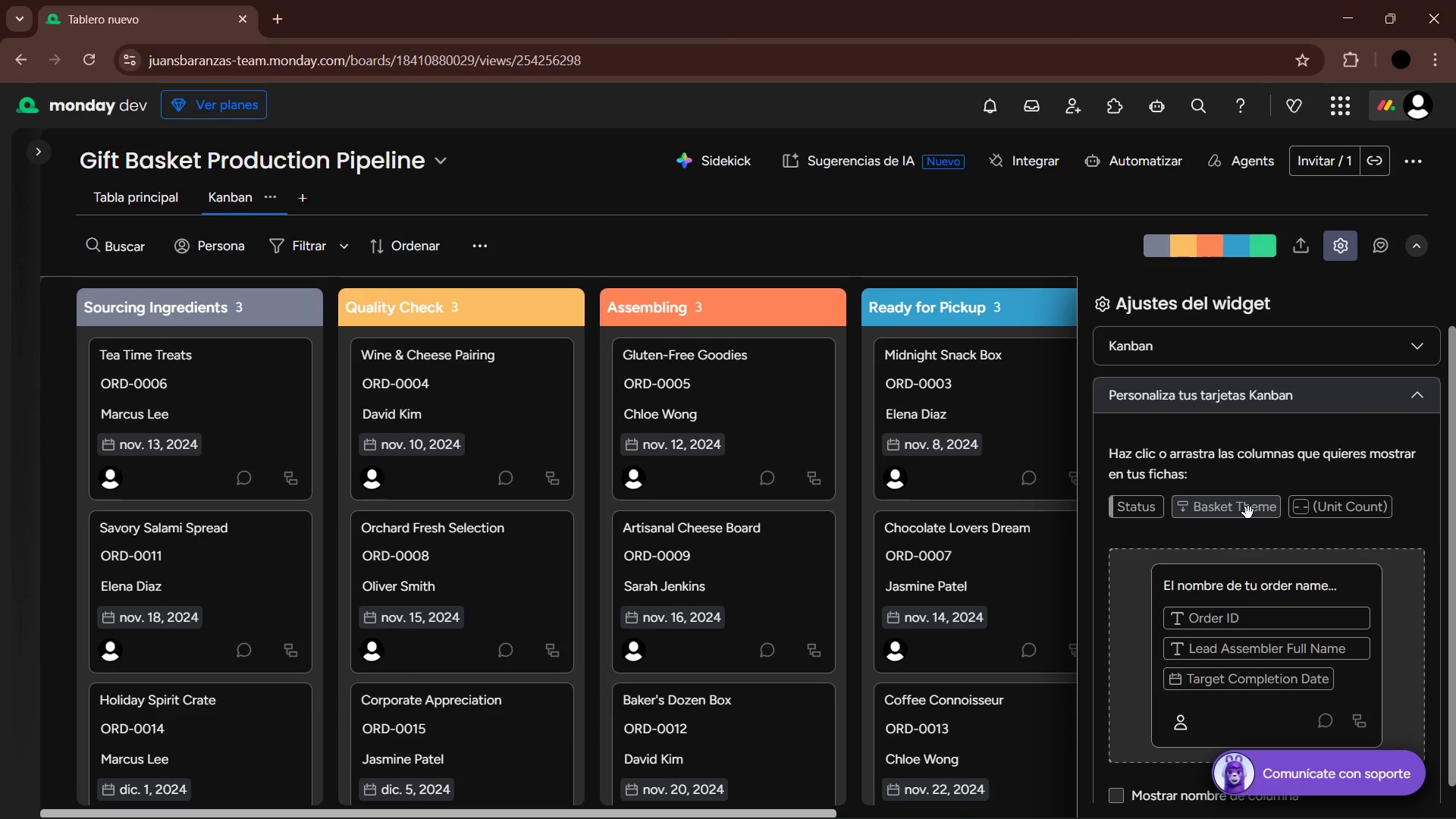 
left_click_drag(start_coordinate=[1248, 513], to_coordinate=[1353, 653])
 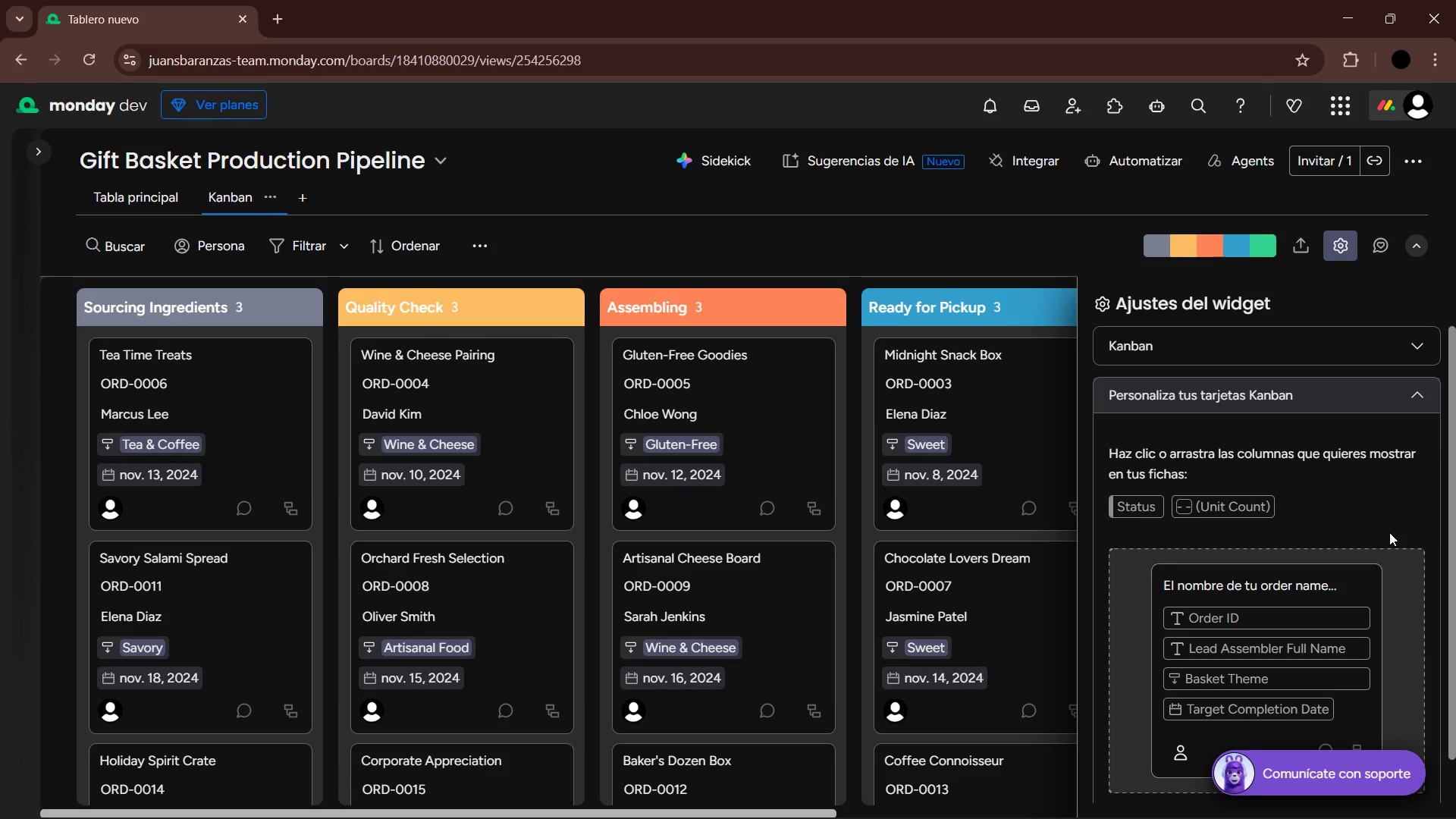 
wait(5.12)
 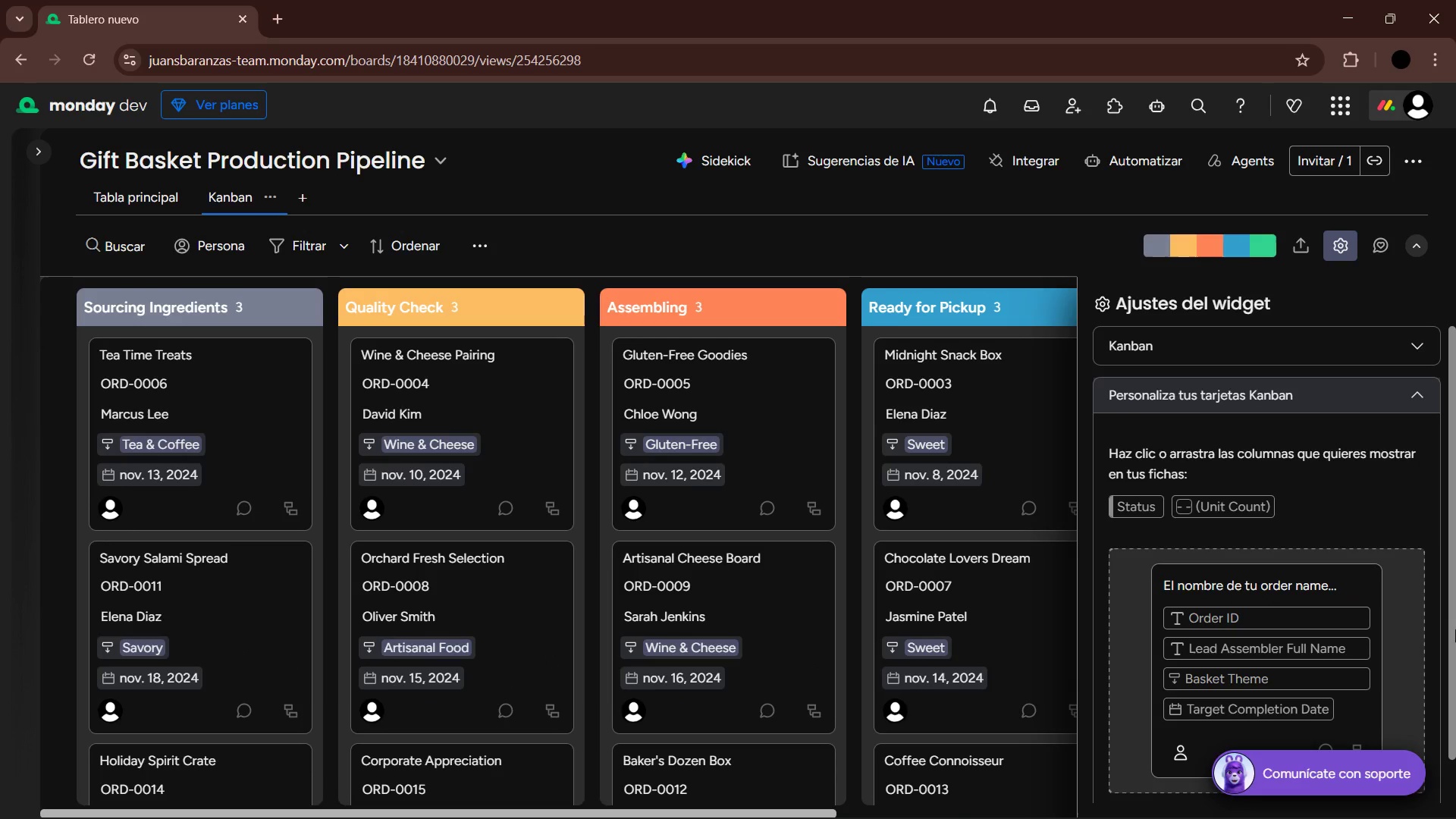 
left_click([1417, 381])
 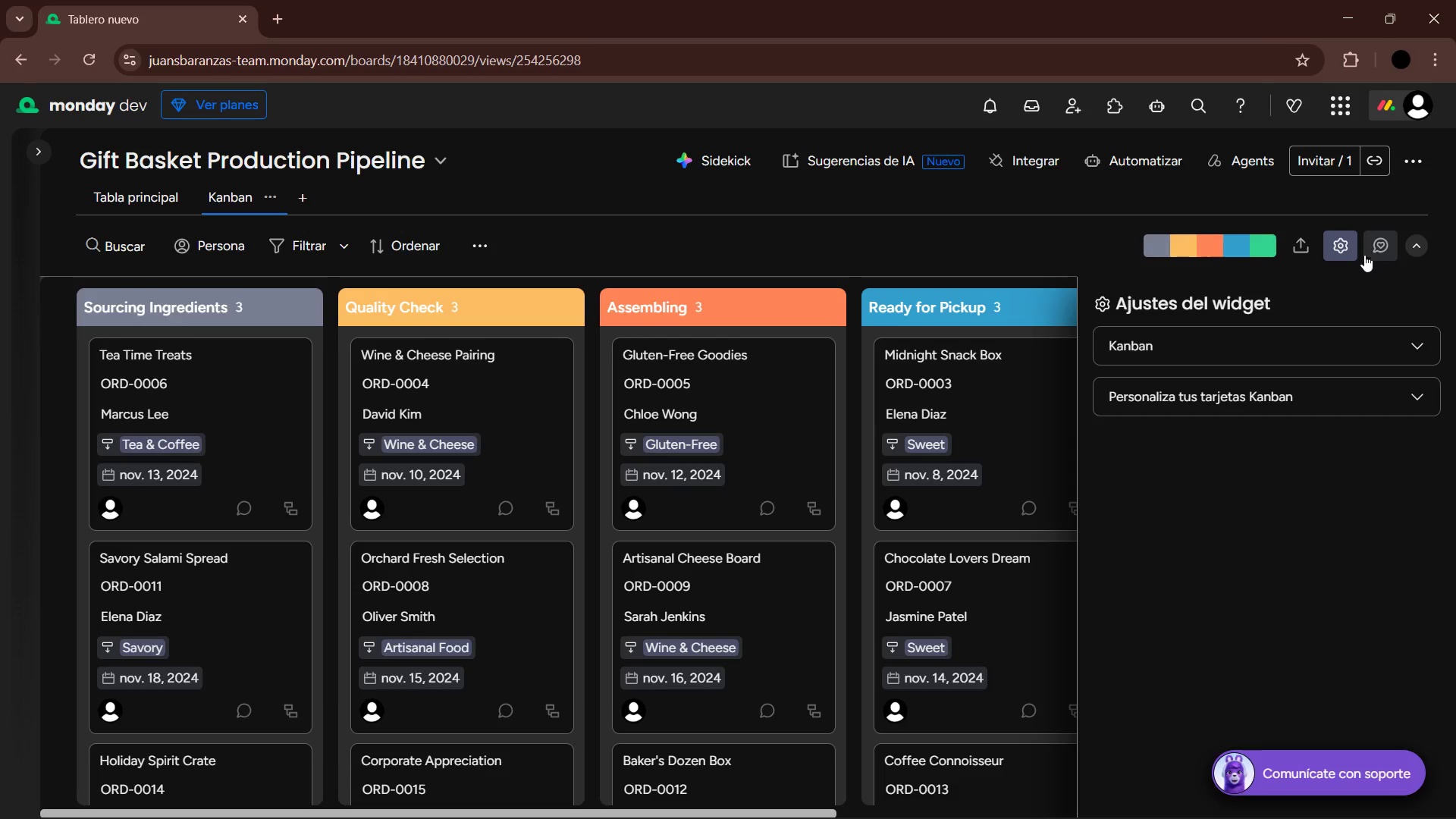 
left_click([1345, 240])
 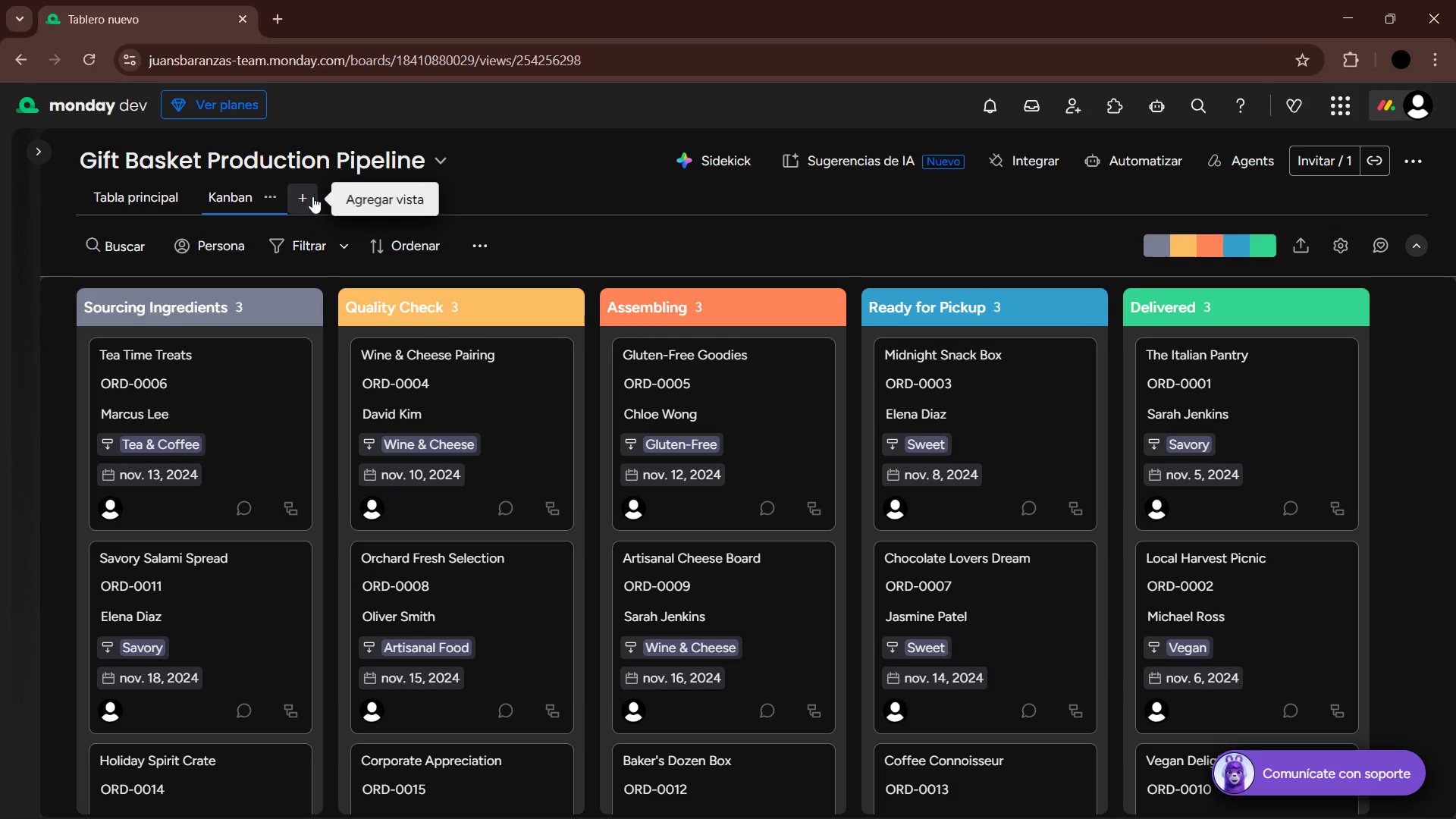 
left_click([267, 205])
 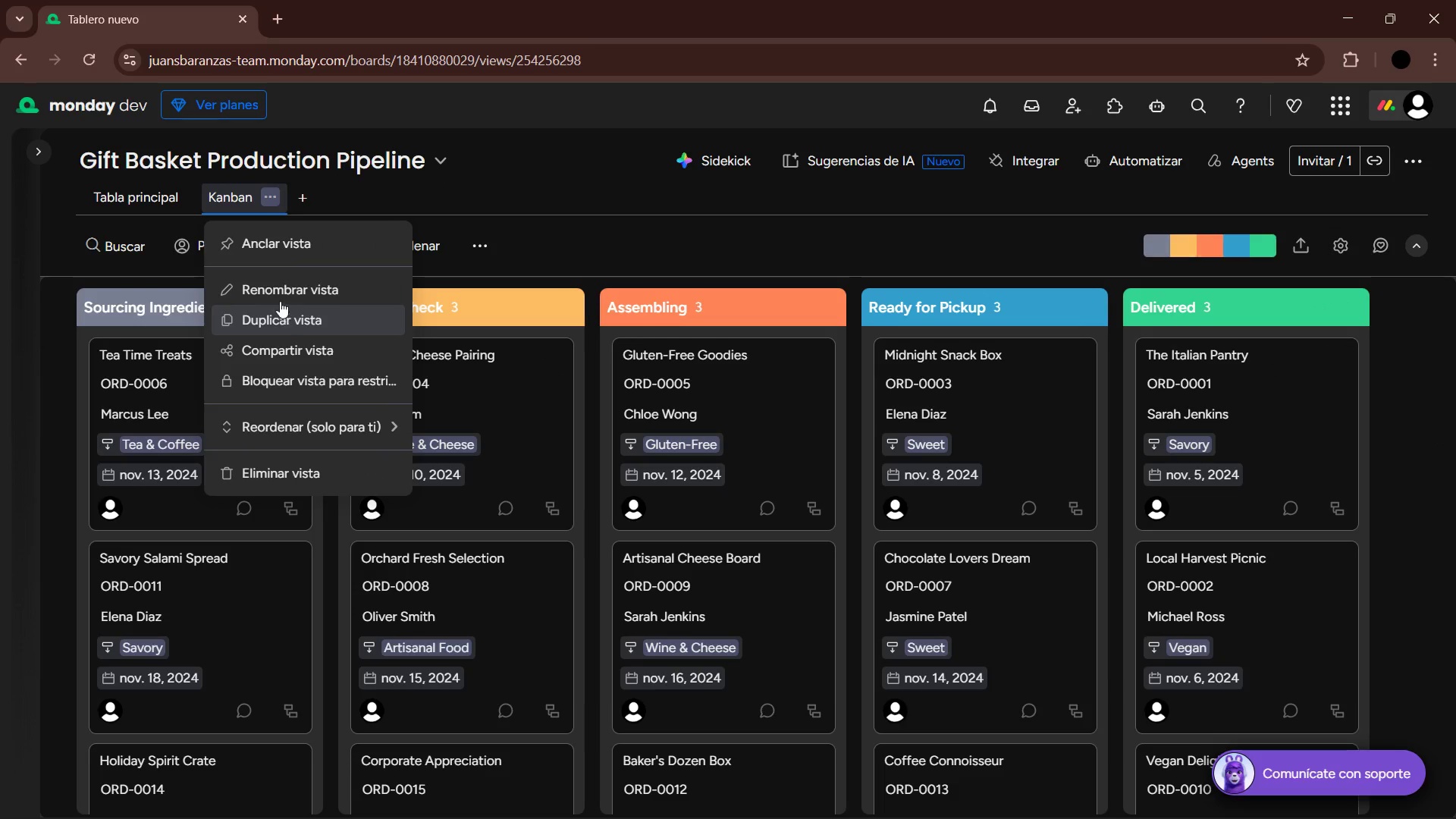 
left_click([284, 288])
 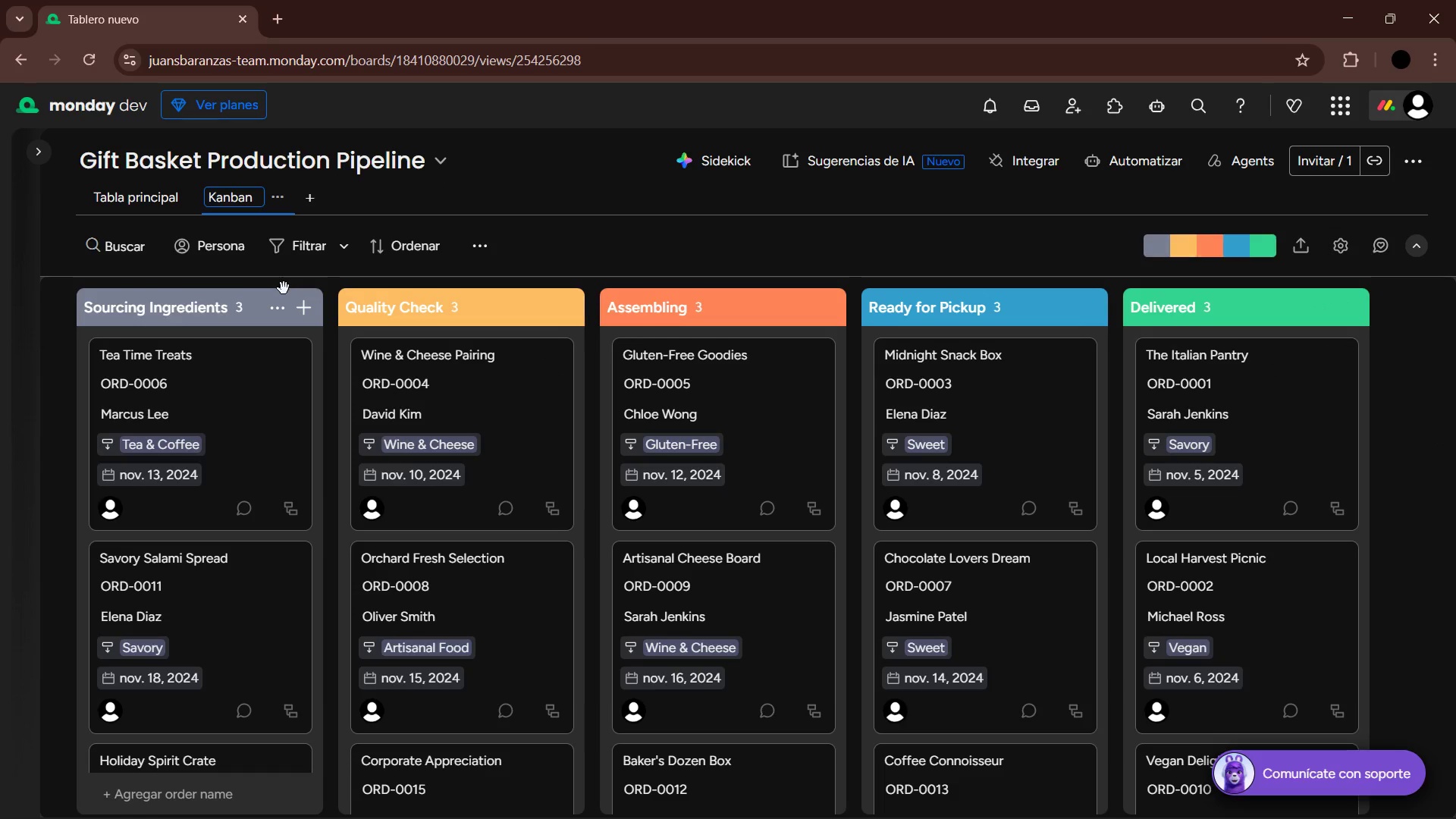 
hold_key(key=Backspace, duration=1.14)
 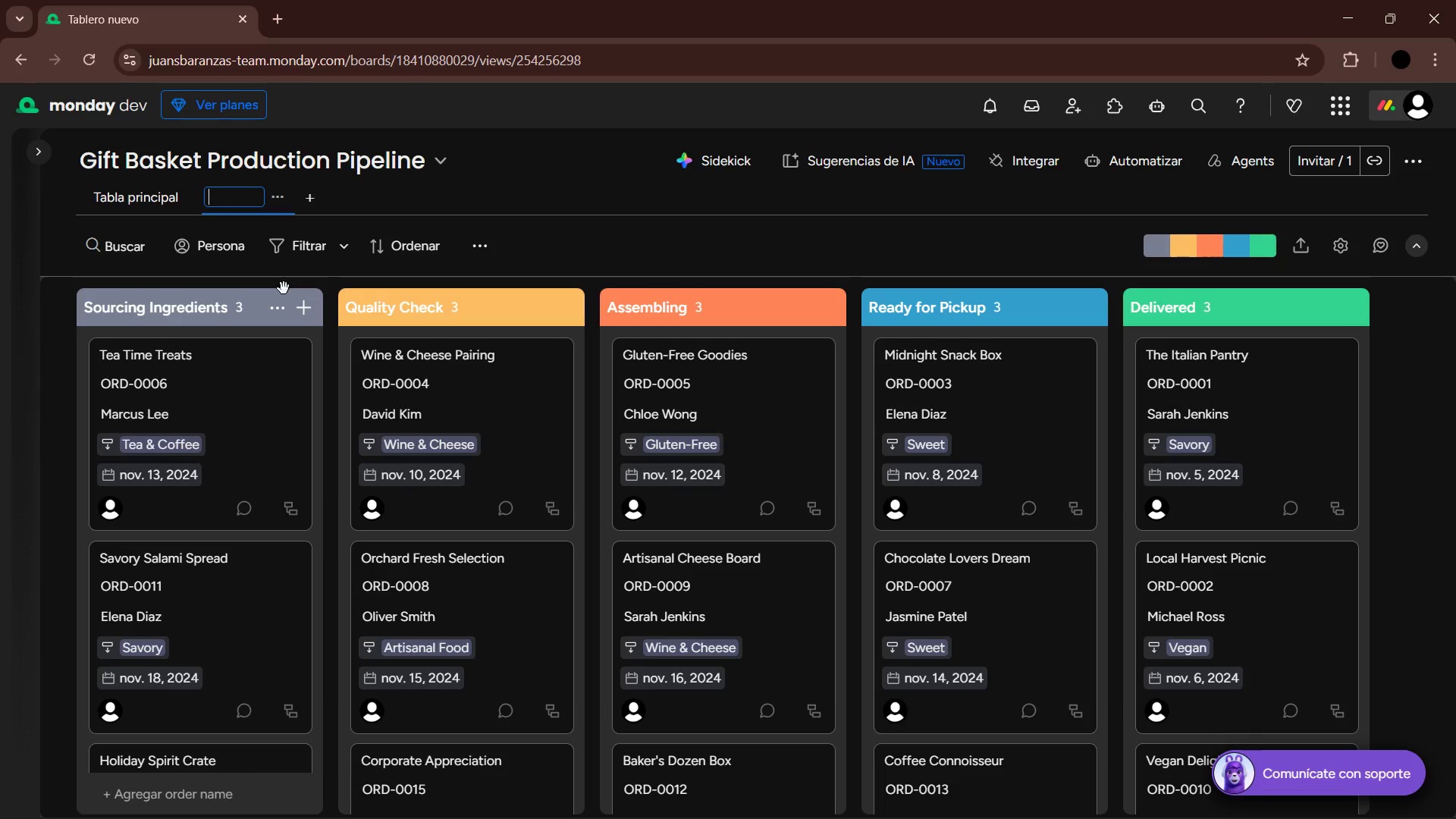 
wait(7.34)
 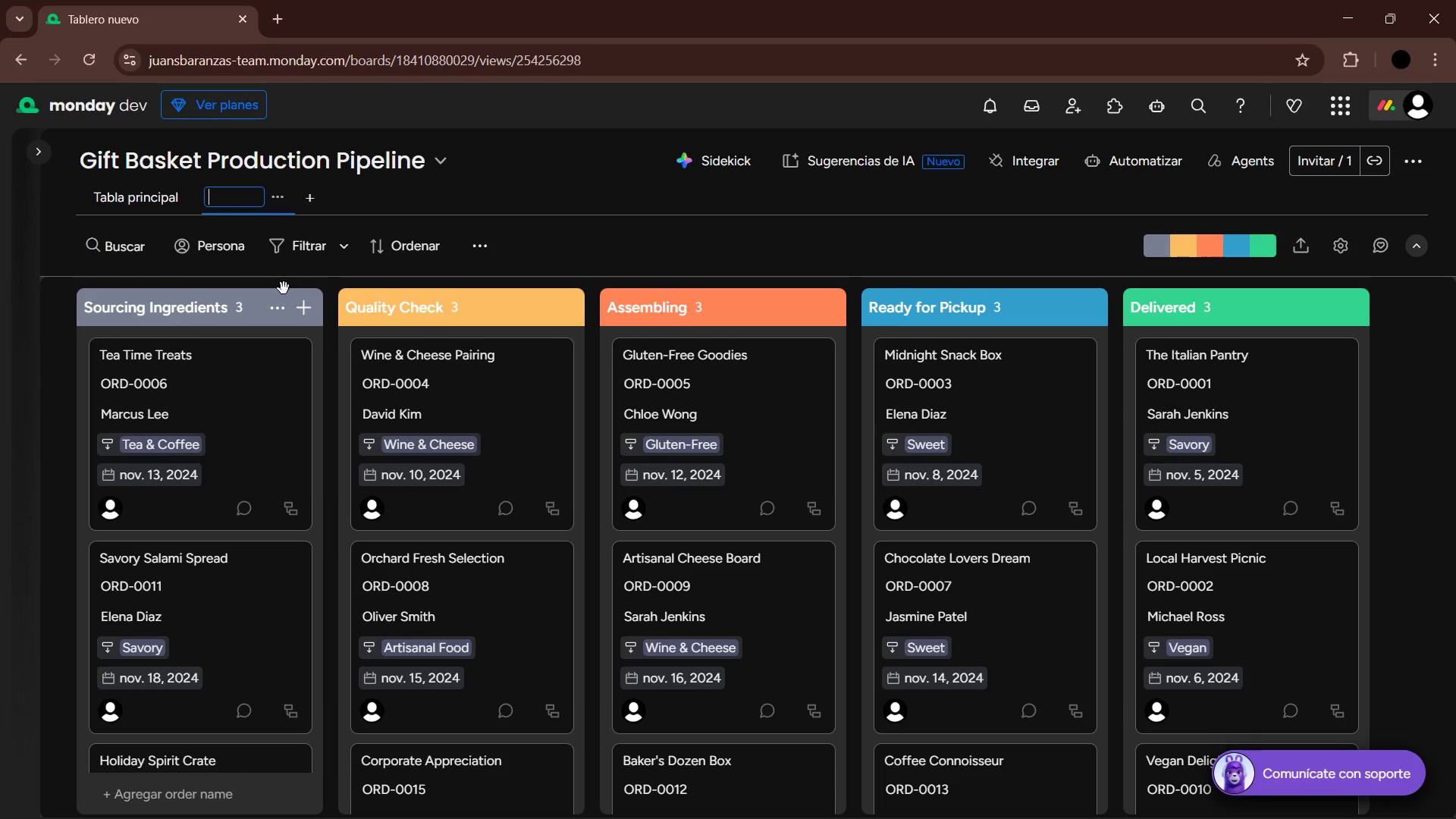 
type(Production Pipeline Kanban )
 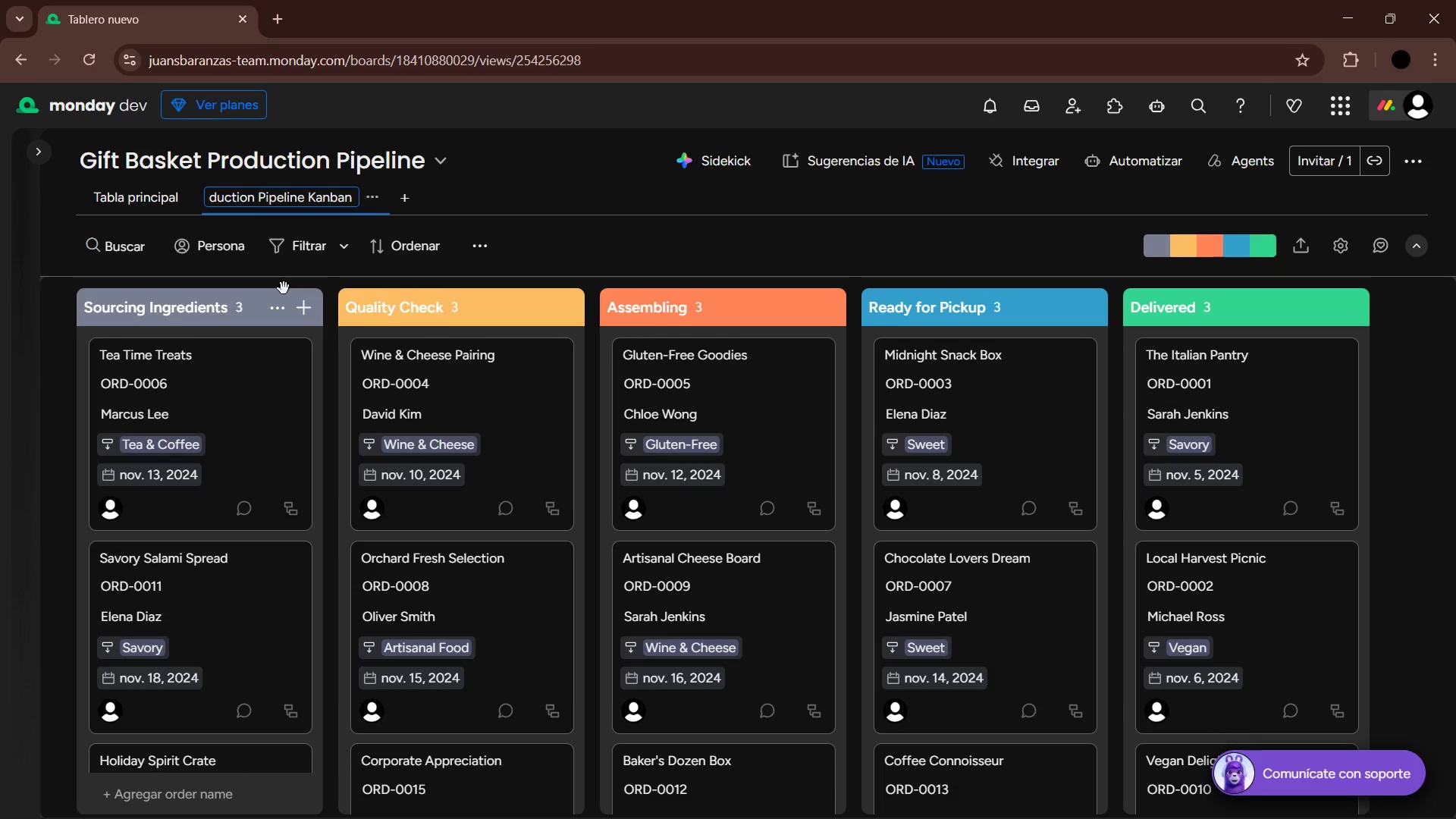 
key(Enter)
 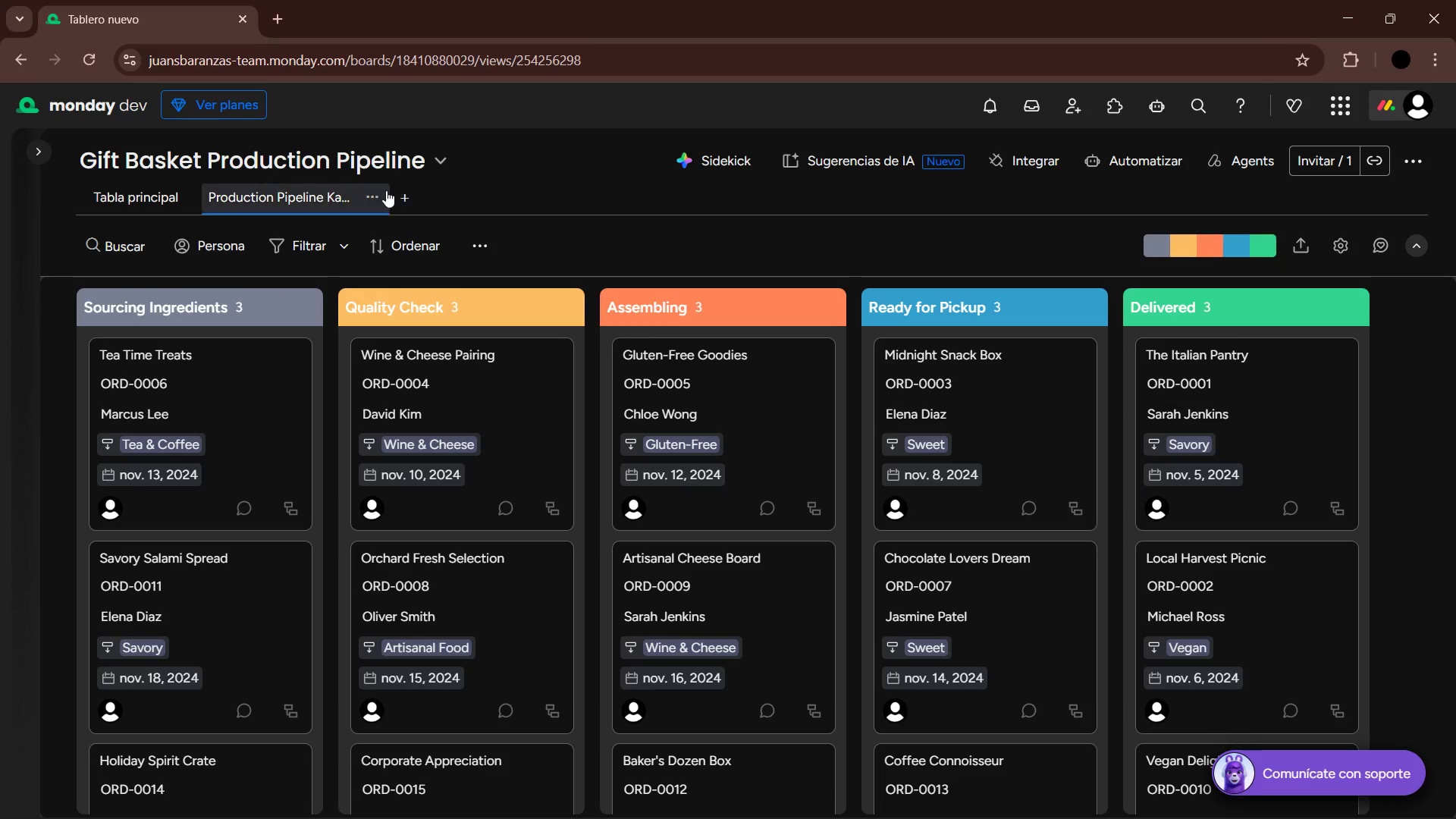 
left_click([398, 193])
 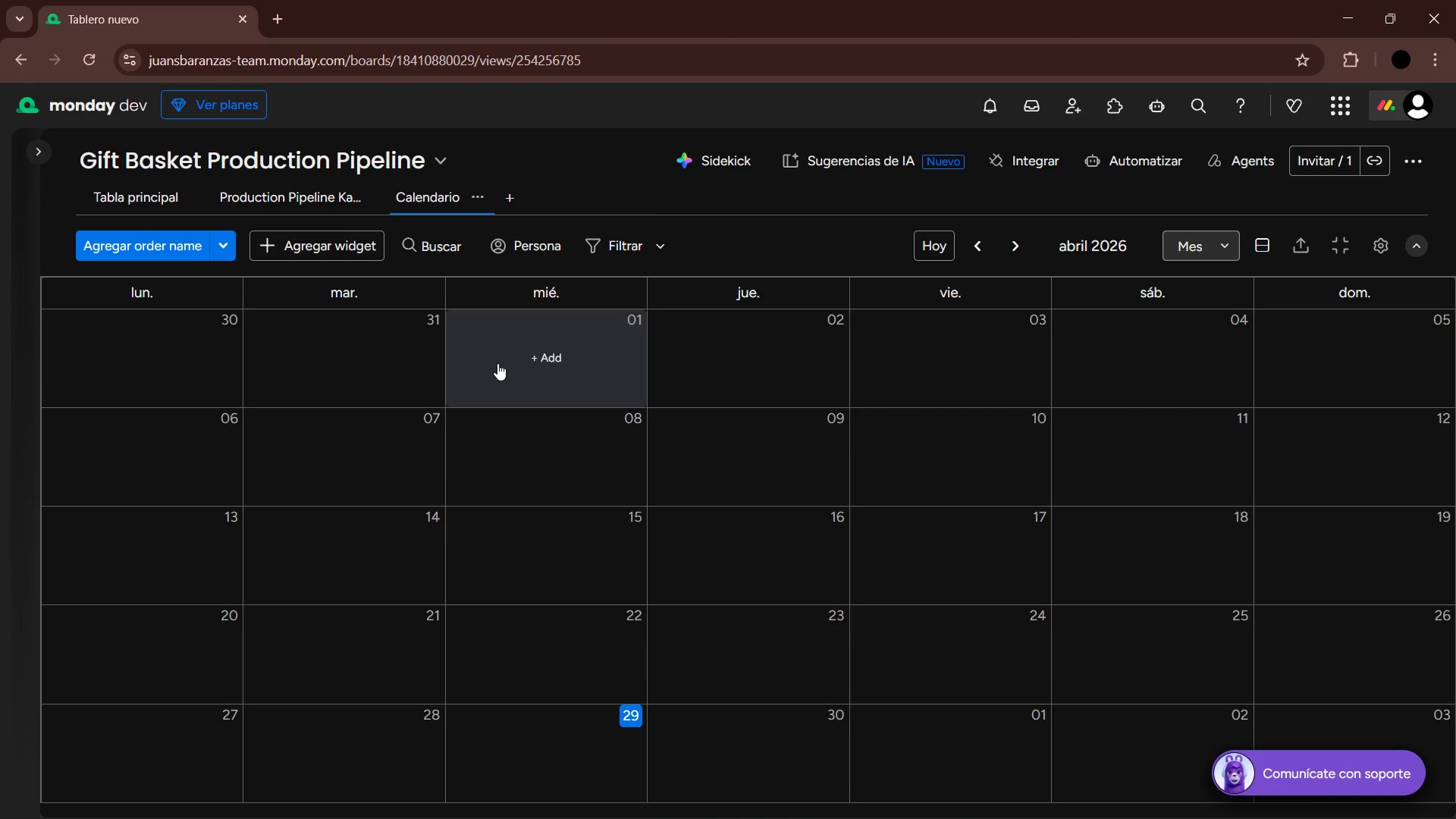 
wait(5.77)
 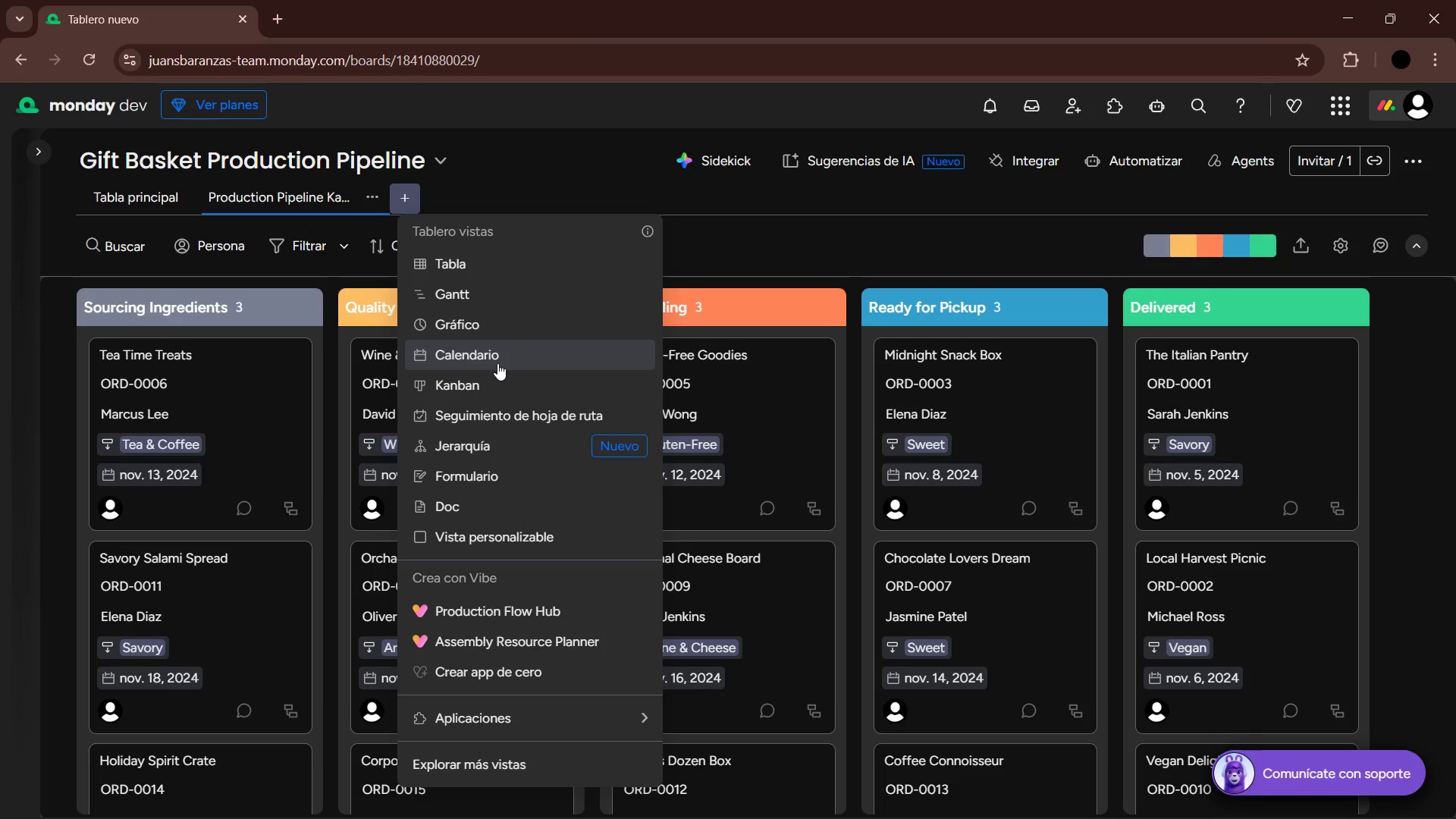 
left_click([486, 196])
 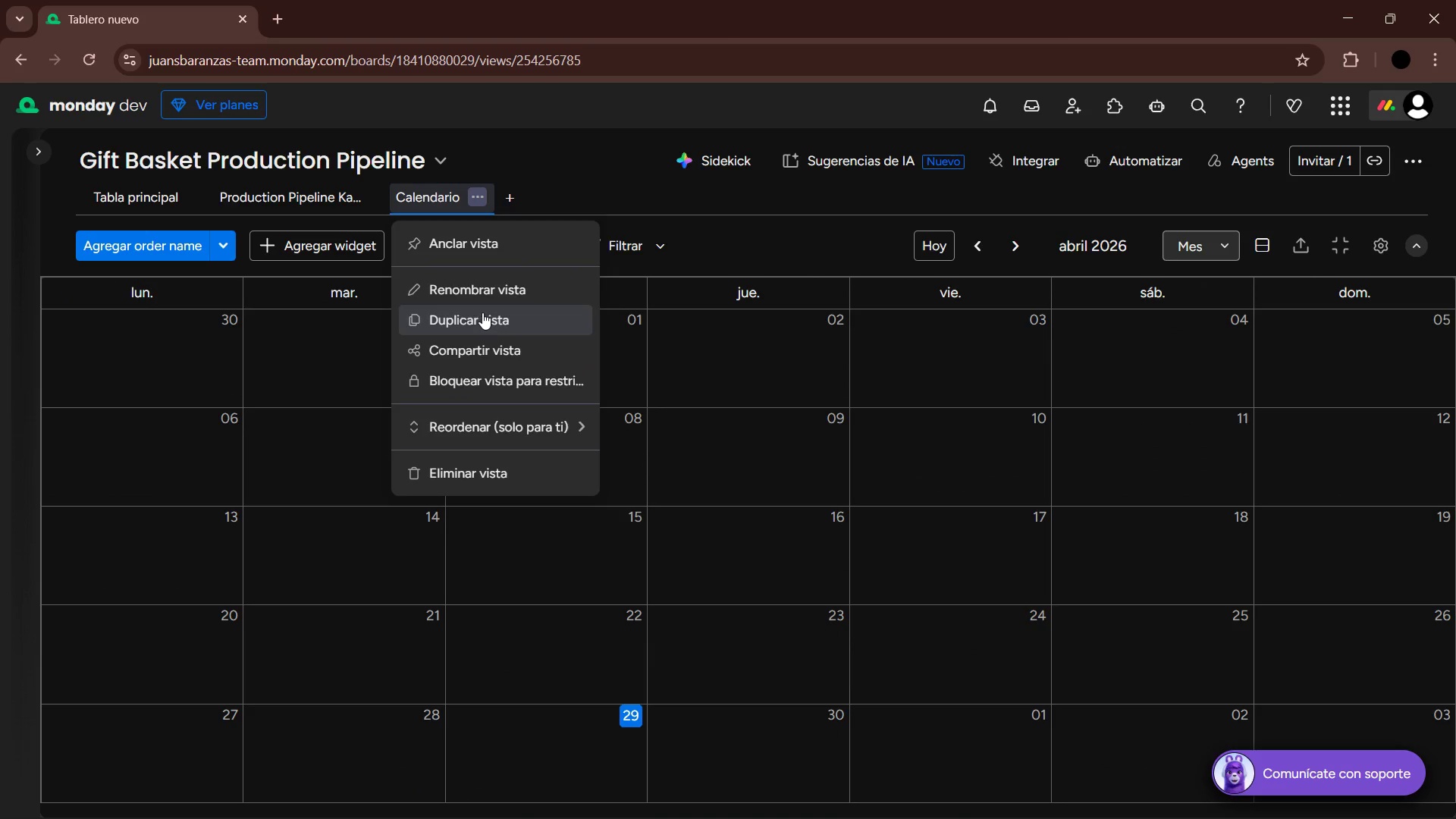 
left_click([496, 286])
 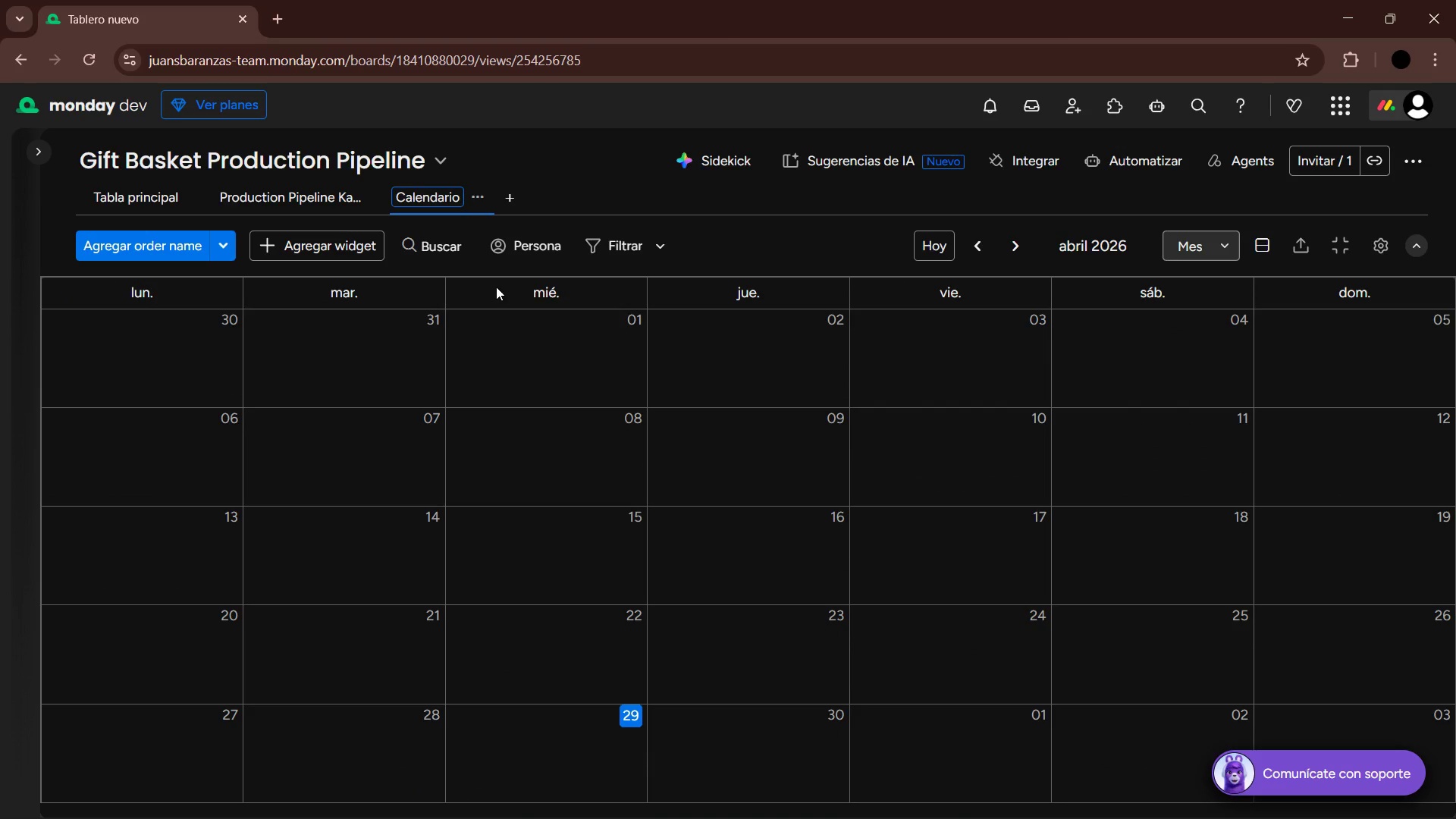 
hold_key(key=Backspace, duration=0.95)
 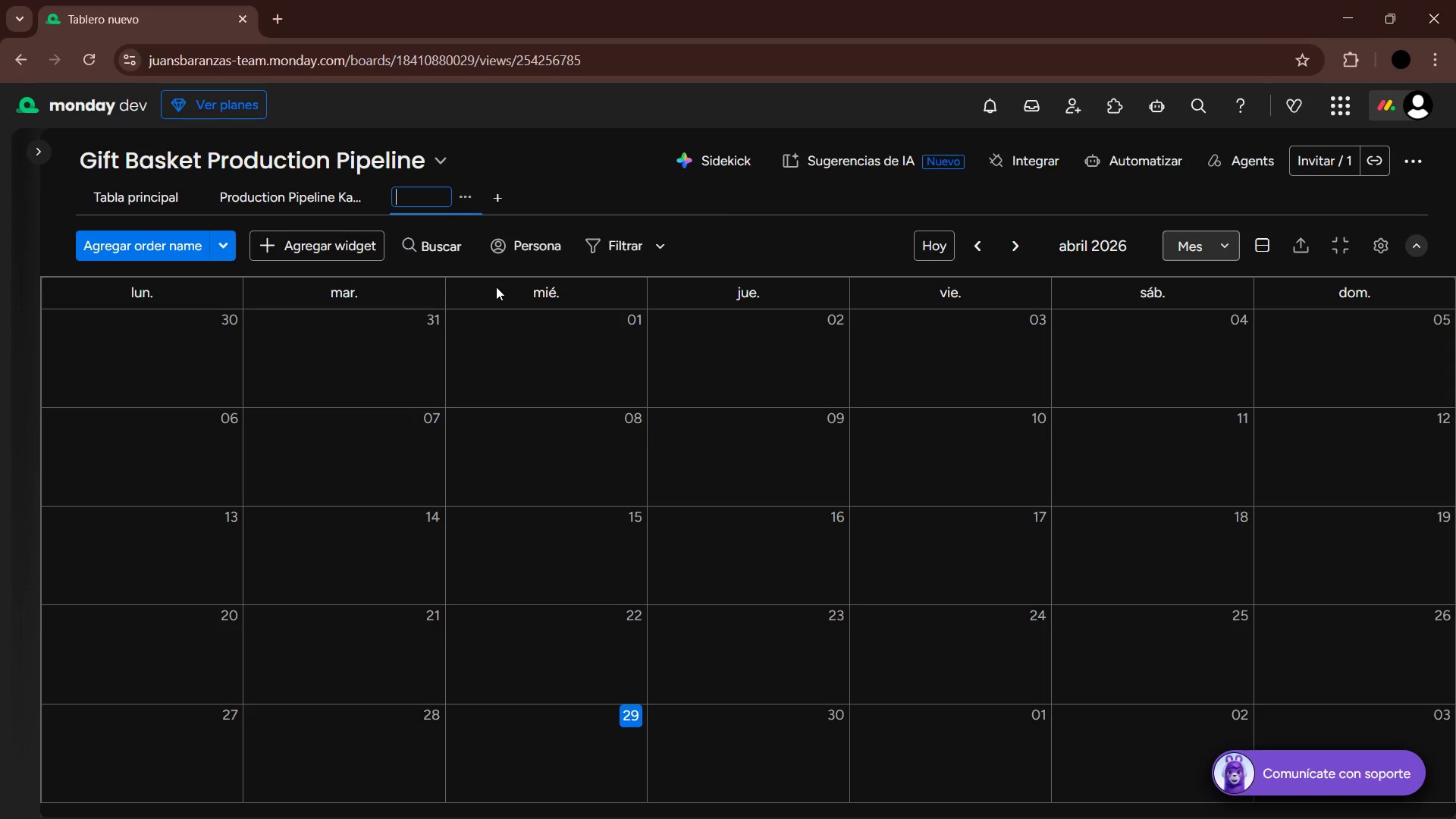 
wait(9.31)
 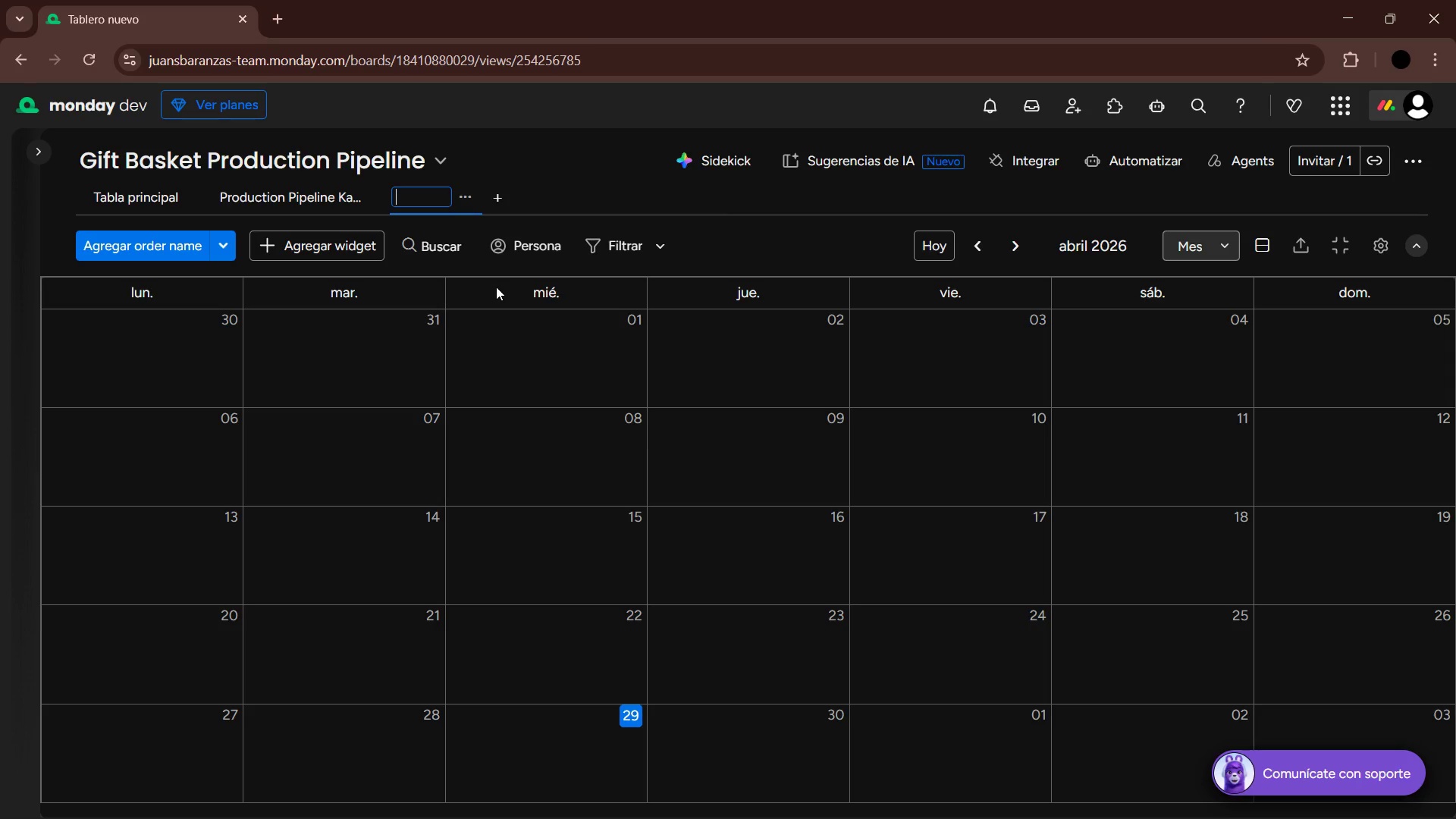 
type(Dek)
key(Backspace)
type(livery Schedulke)
key(Backspace)
key(Backspace)
key(Backspace)
type(le Calnedar )
 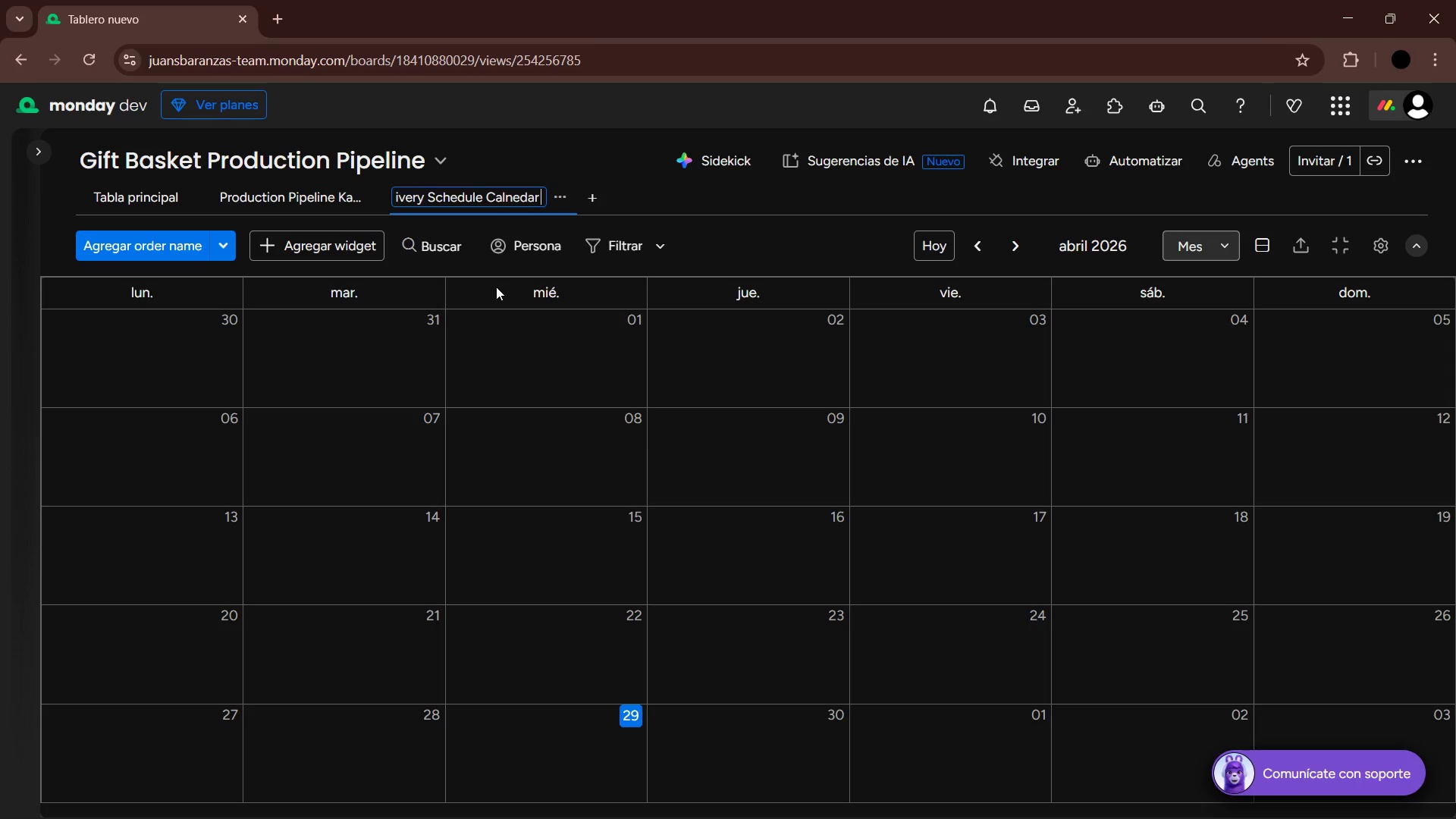 
key(Enter)
 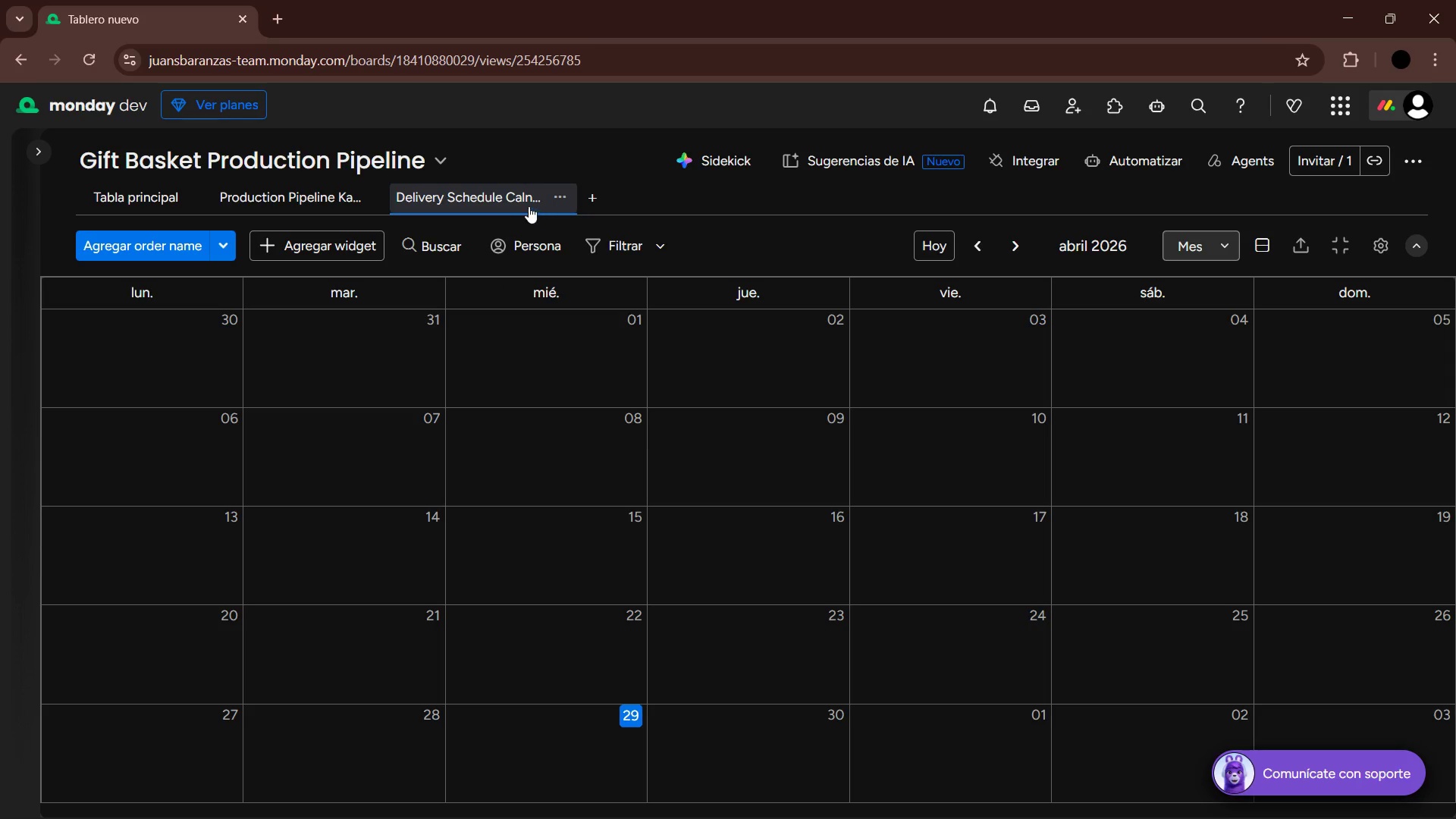 
left_click([560, 196])
 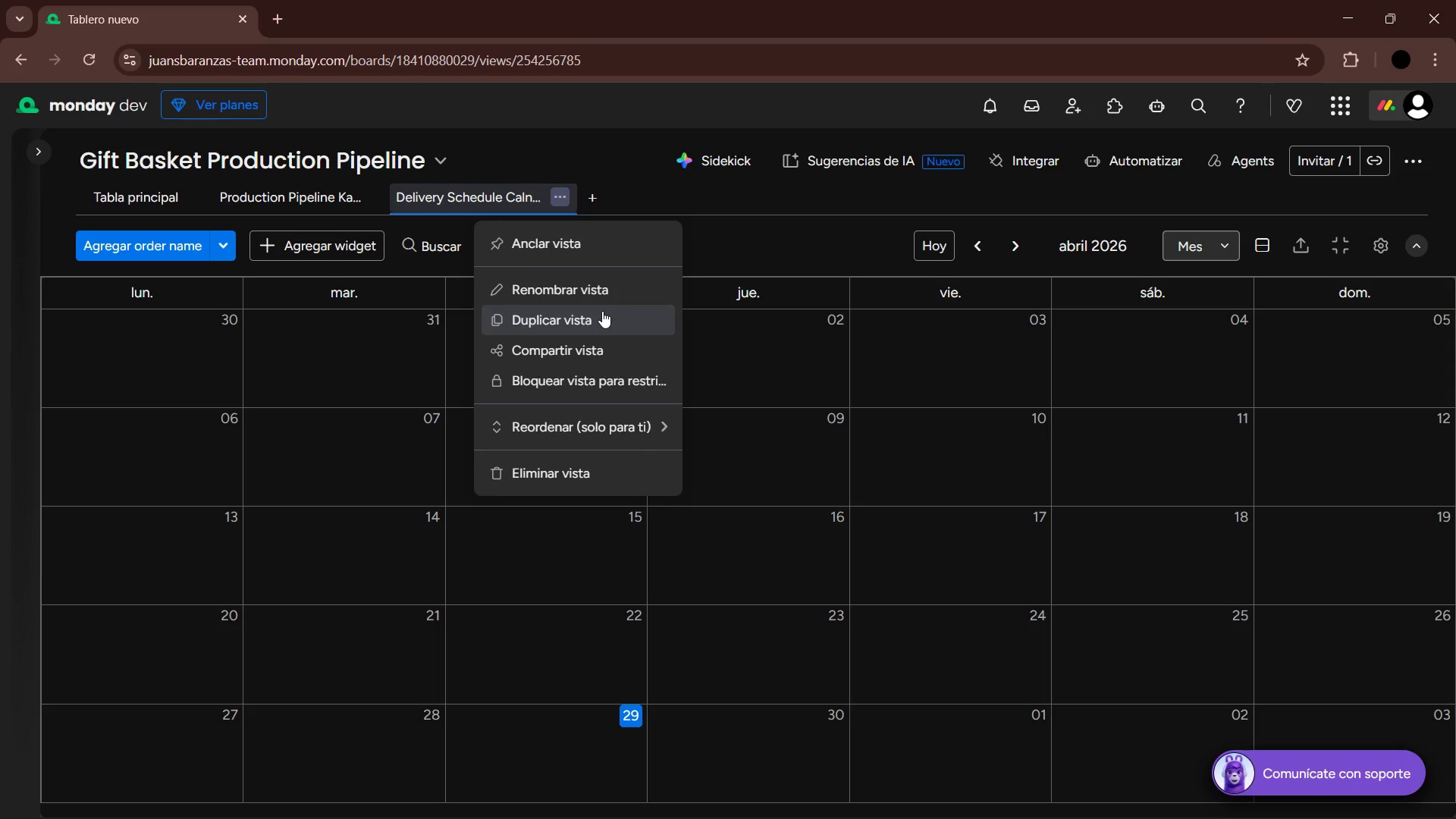 
left_click([598, 282])
 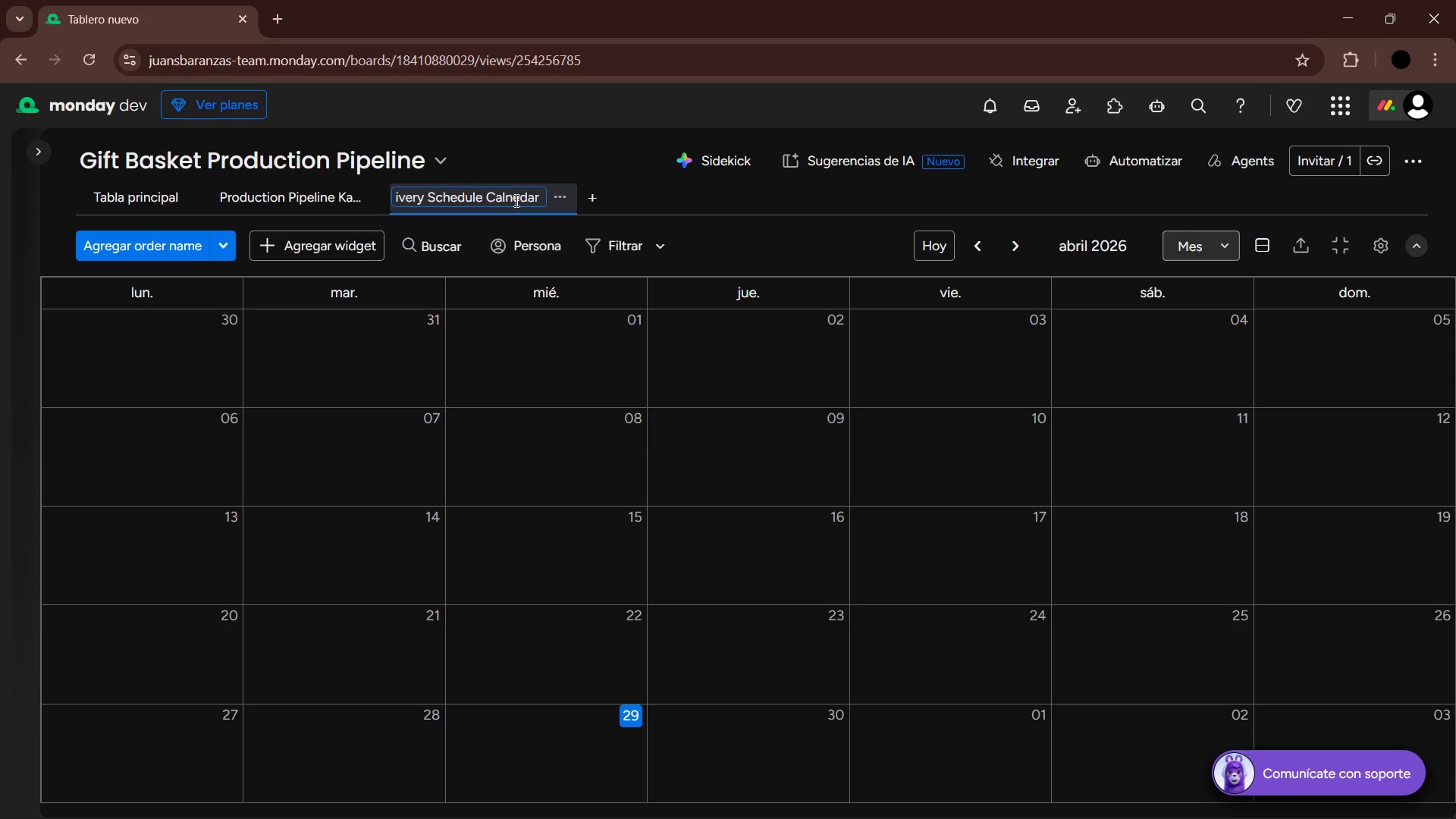 
left_click([502, 194])
 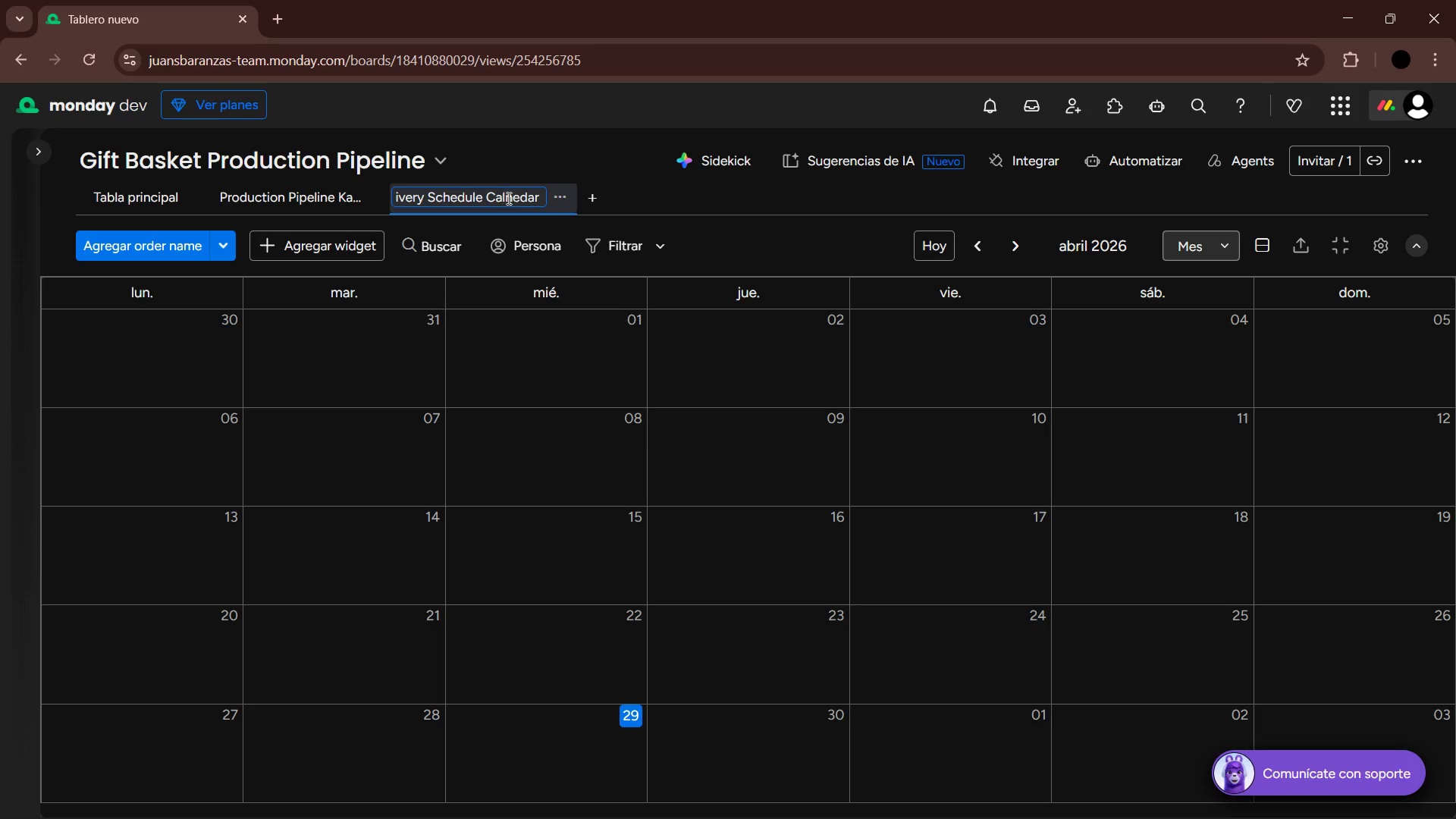 
left_click([507, 197])
 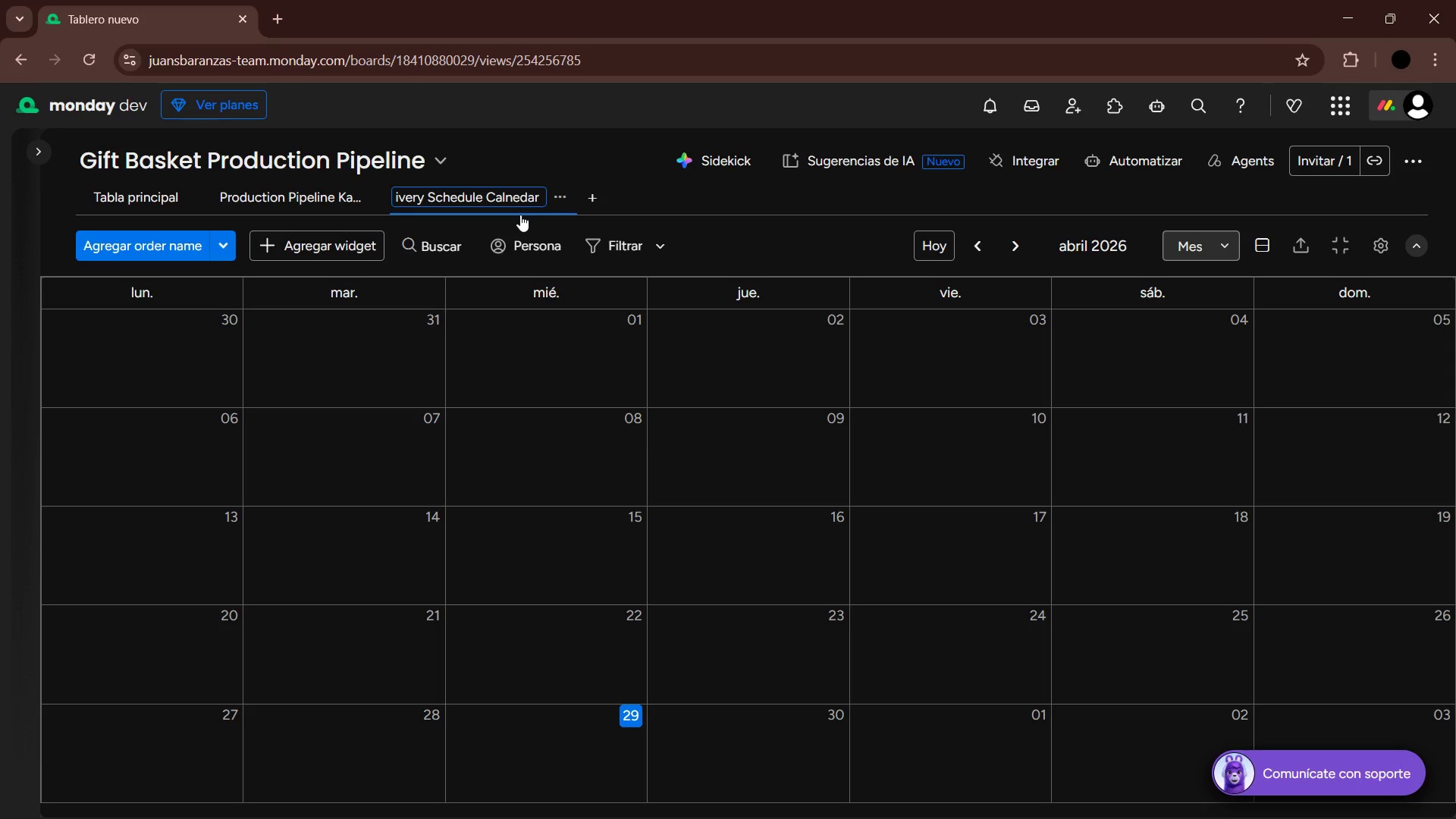 
key(E)
 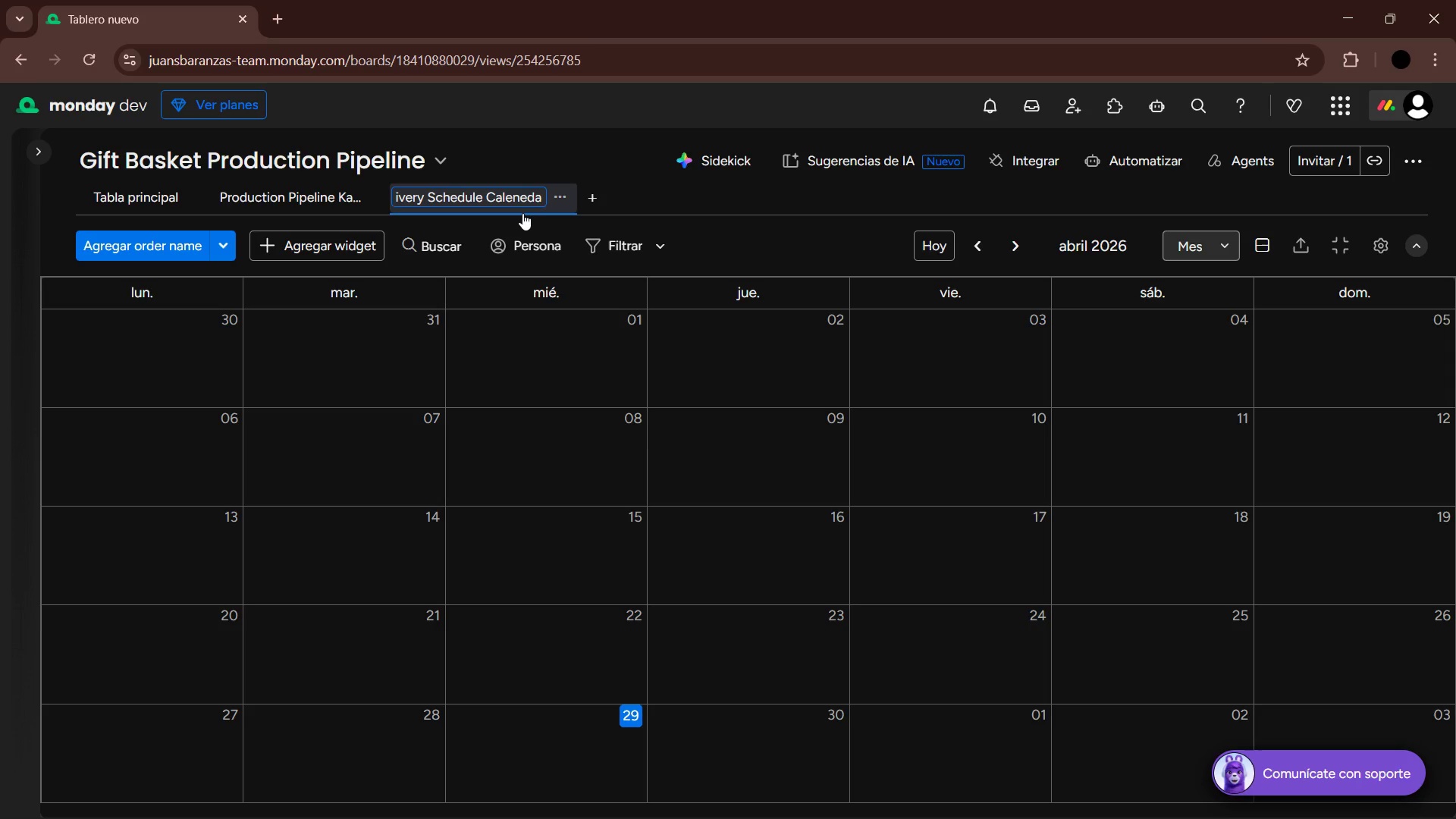 
key(ArrowRight)
 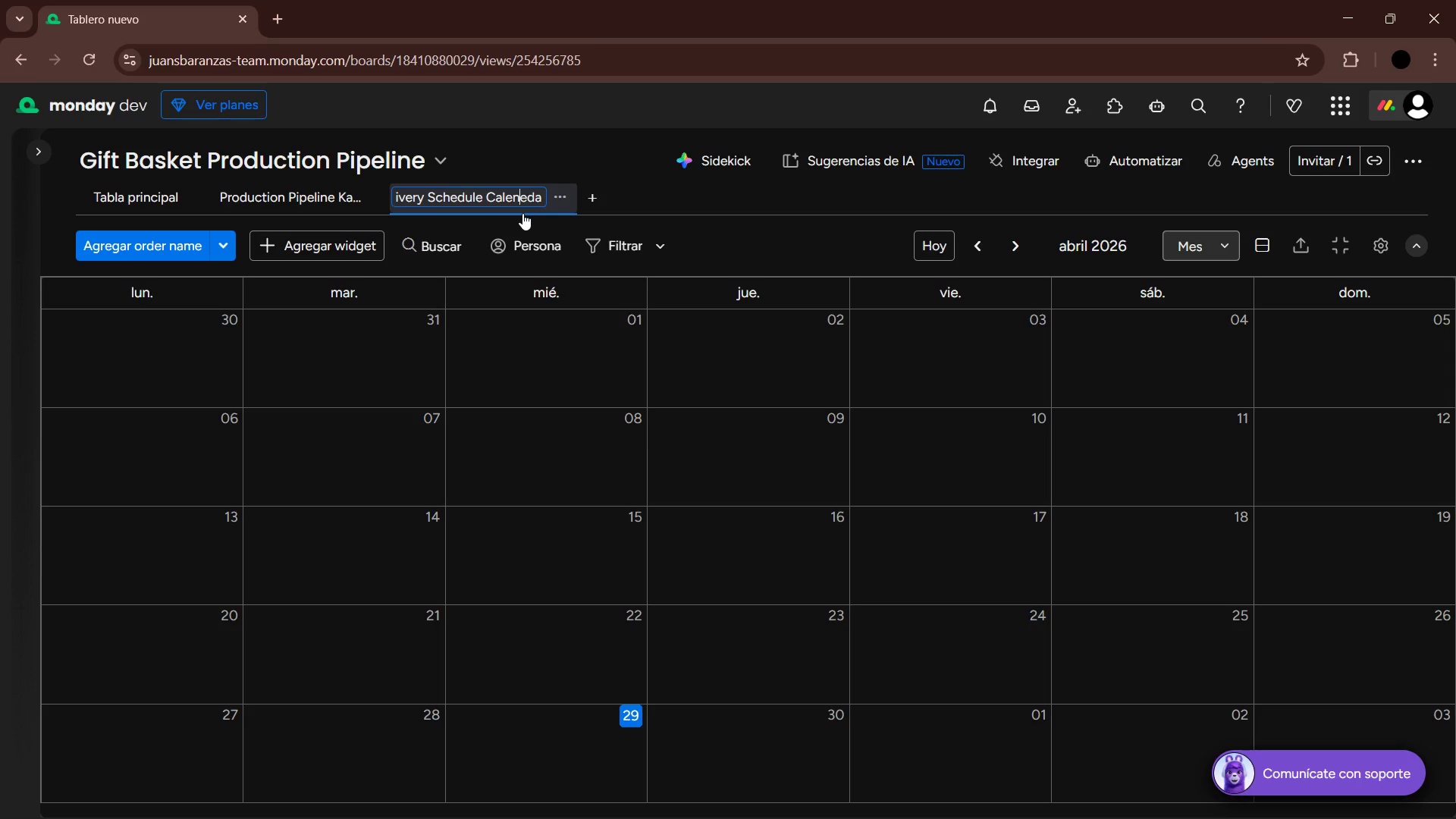 
key(ArrowRight)
 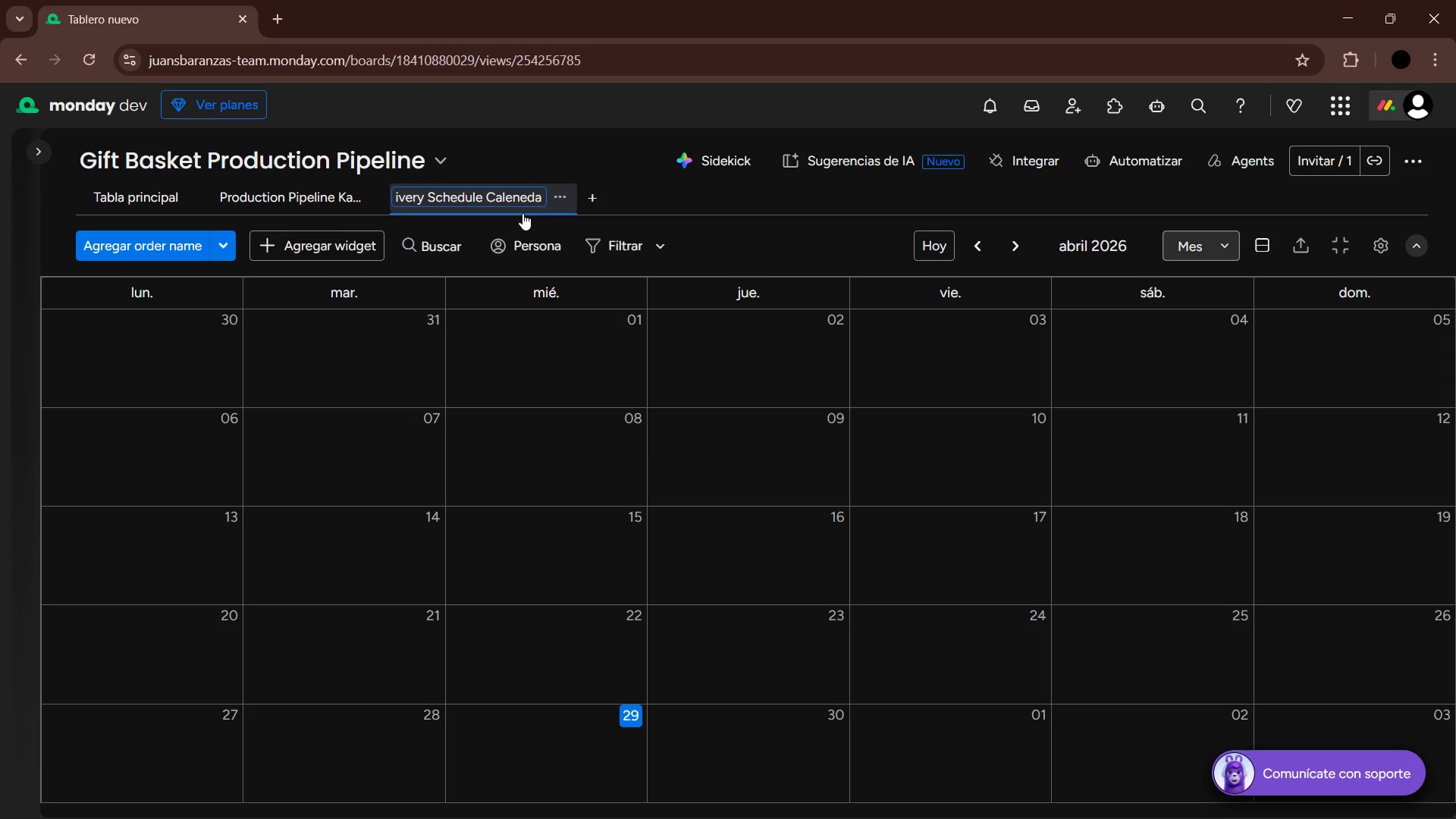 
key(Backspace)
 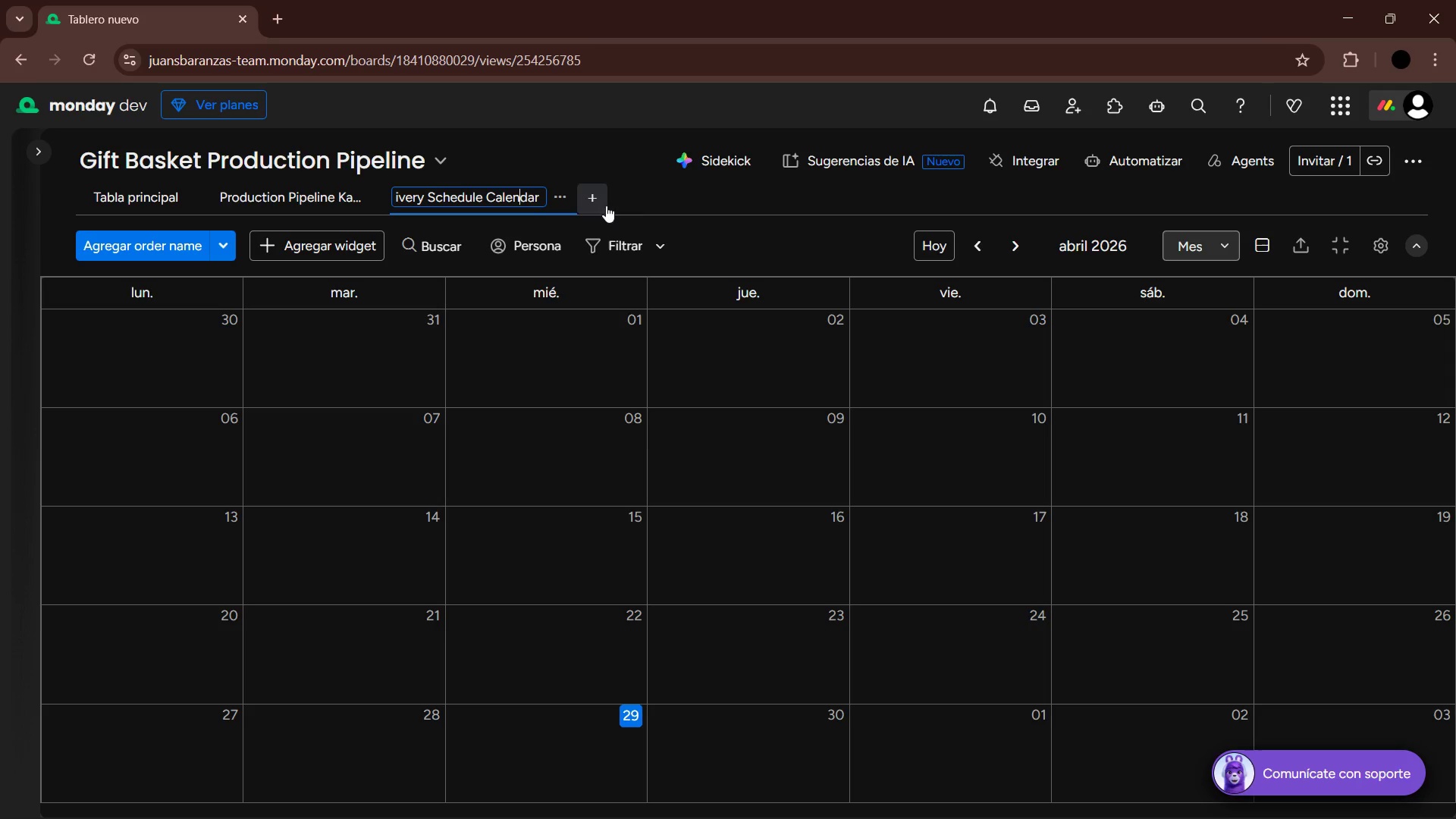 
left_click([657, 193])
 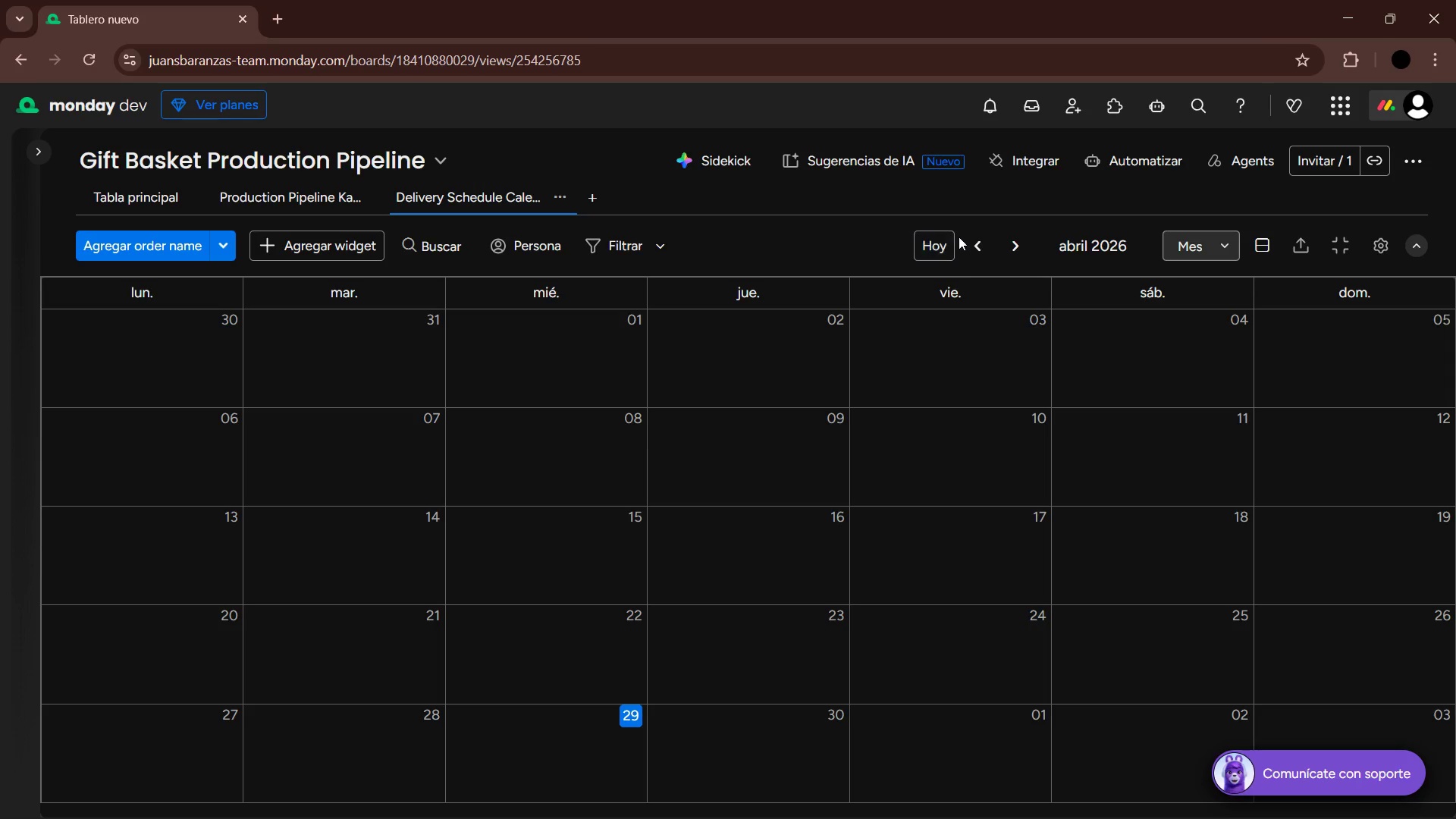 
left_click([939, 246])
 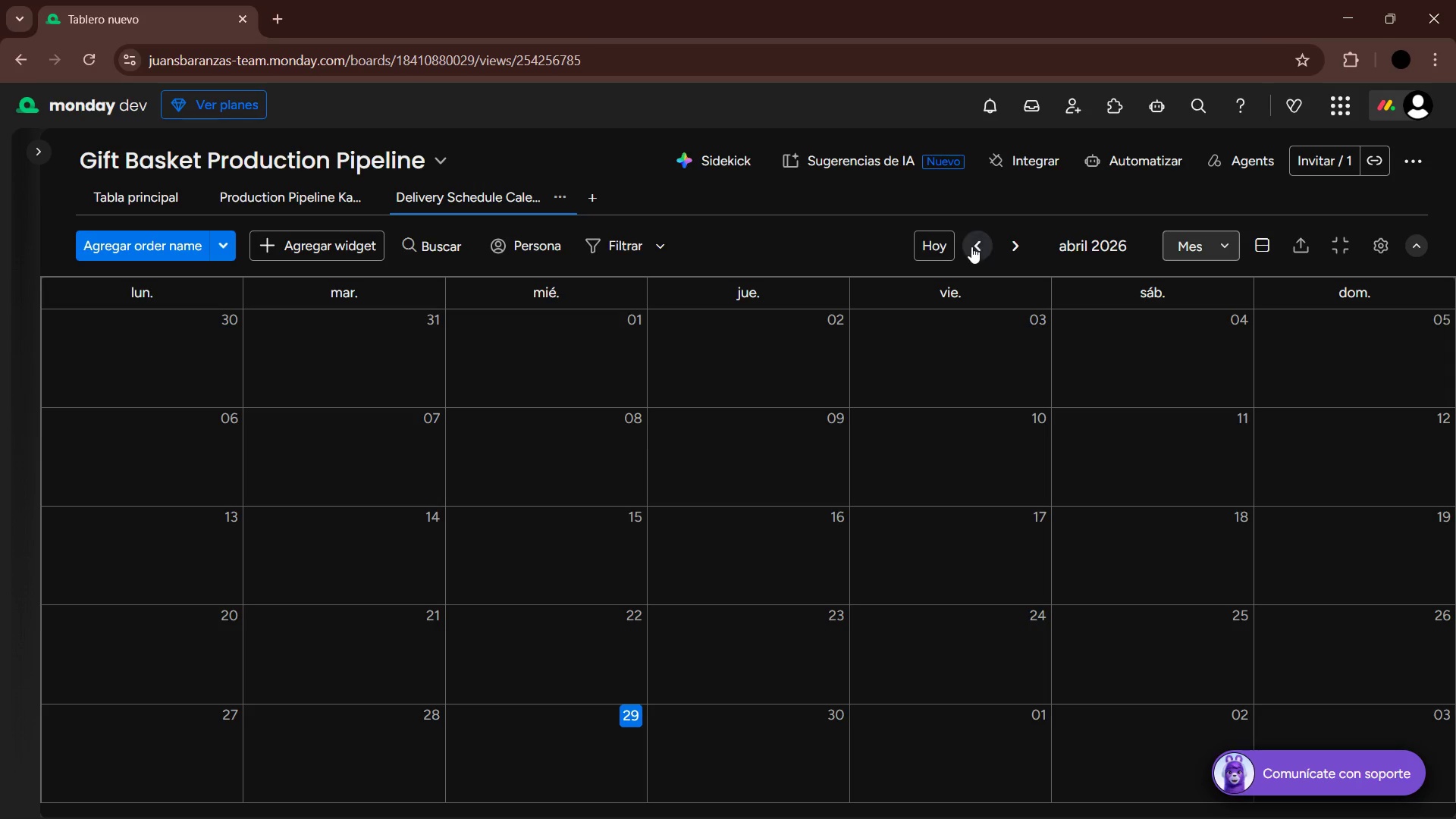 
double_click([971, 246])
 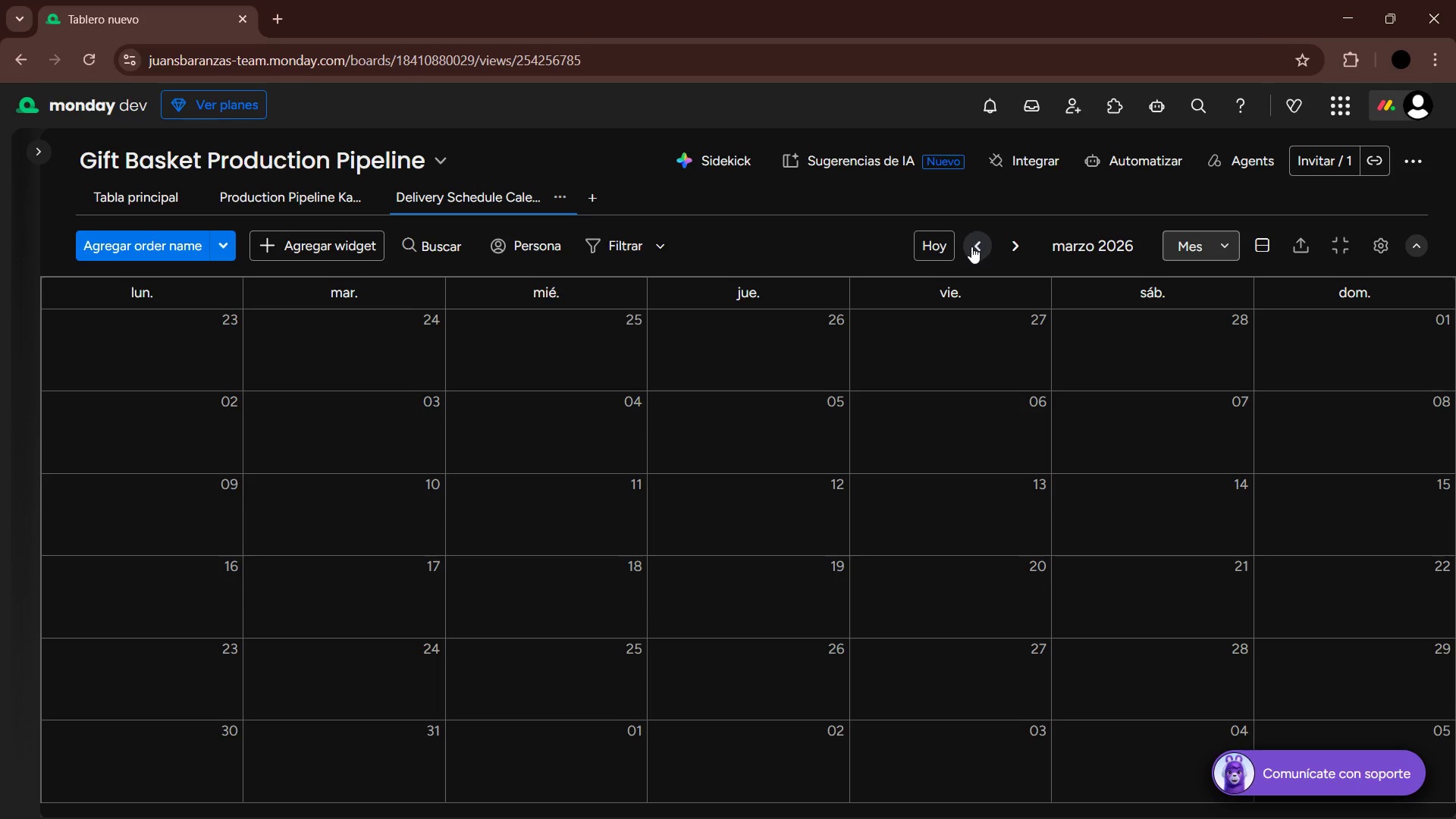 
triple_click([971, 246])
 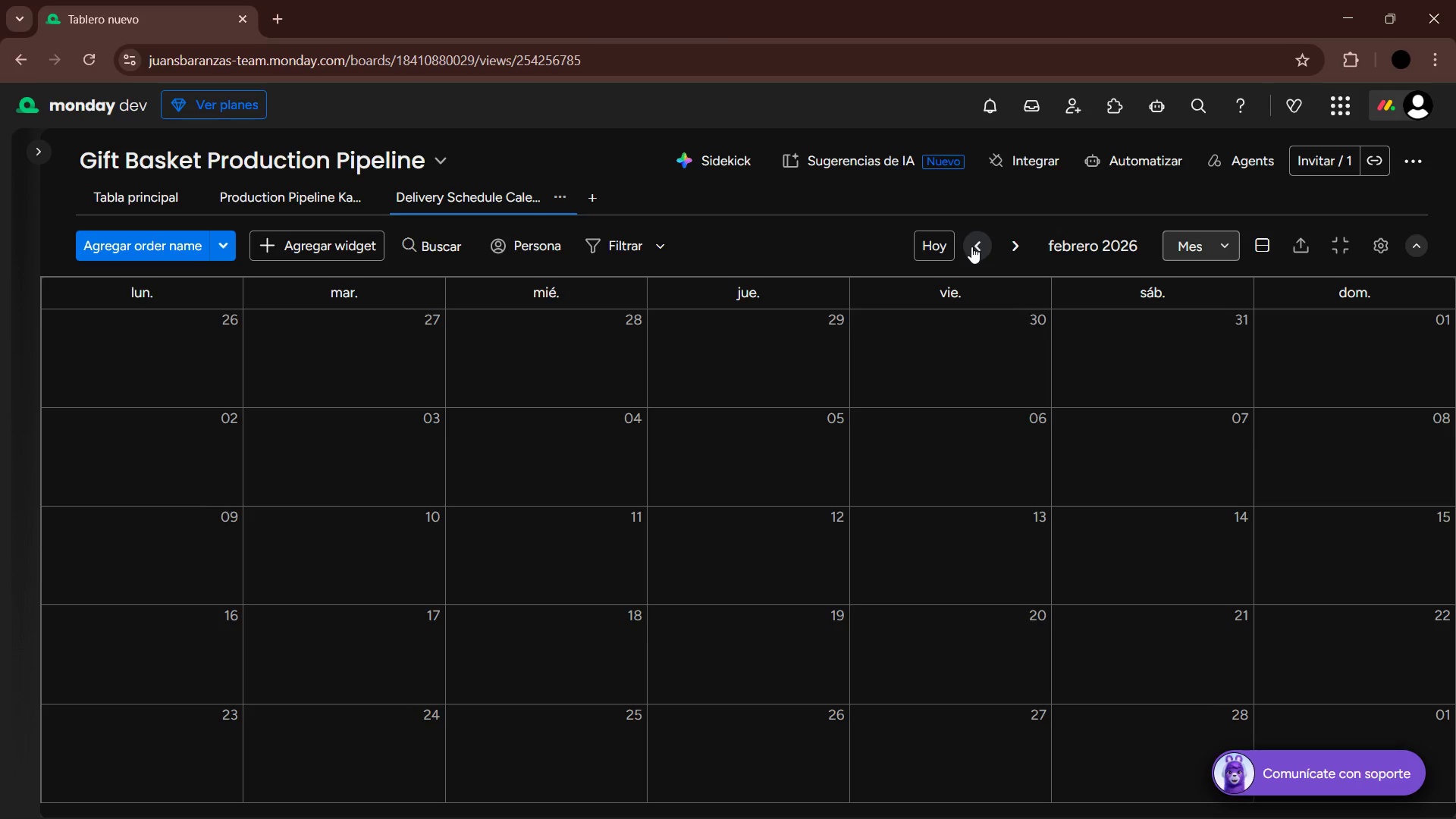 
triple_click([971, 246])
 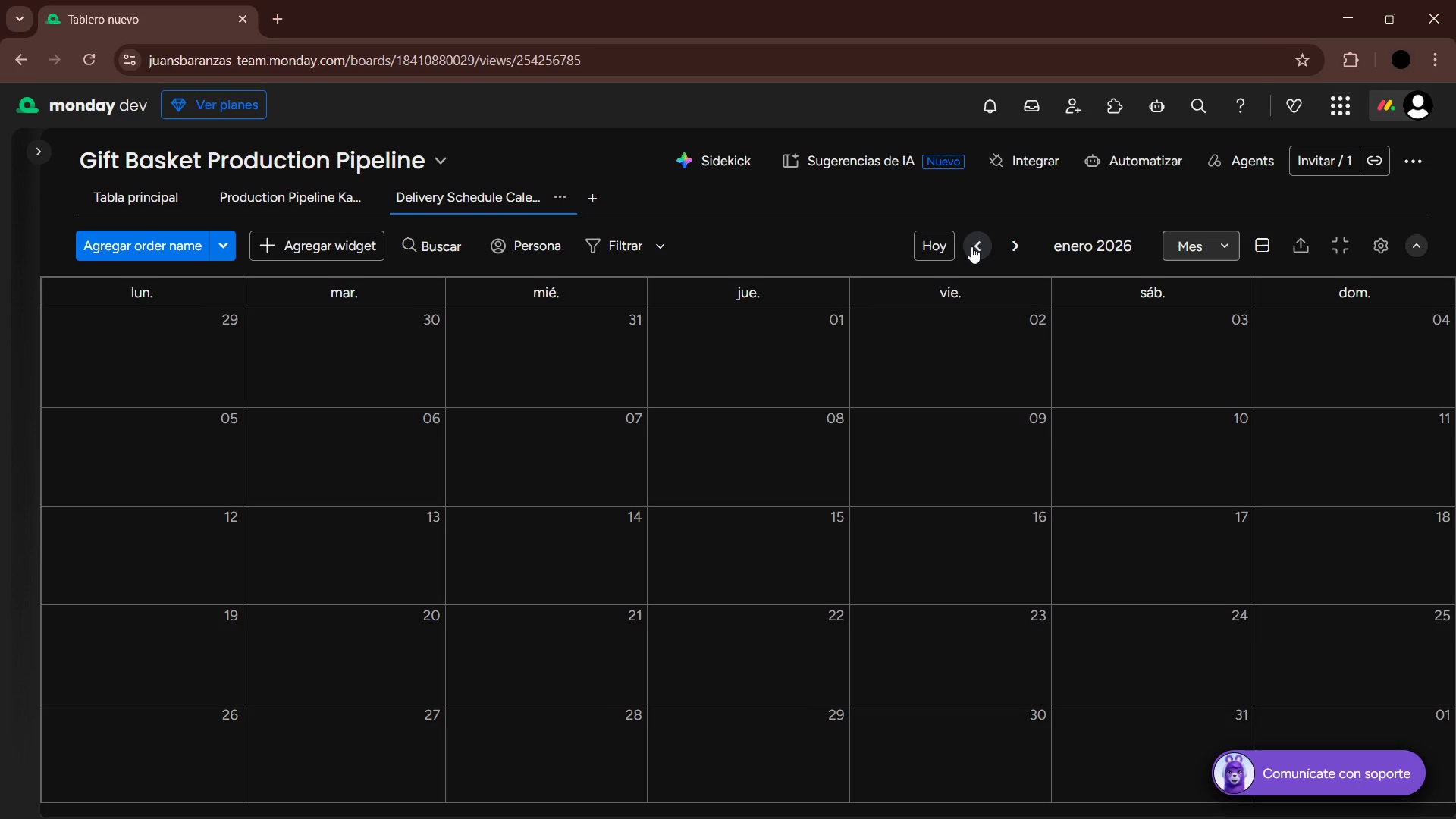 
triple_click([971, 246])
 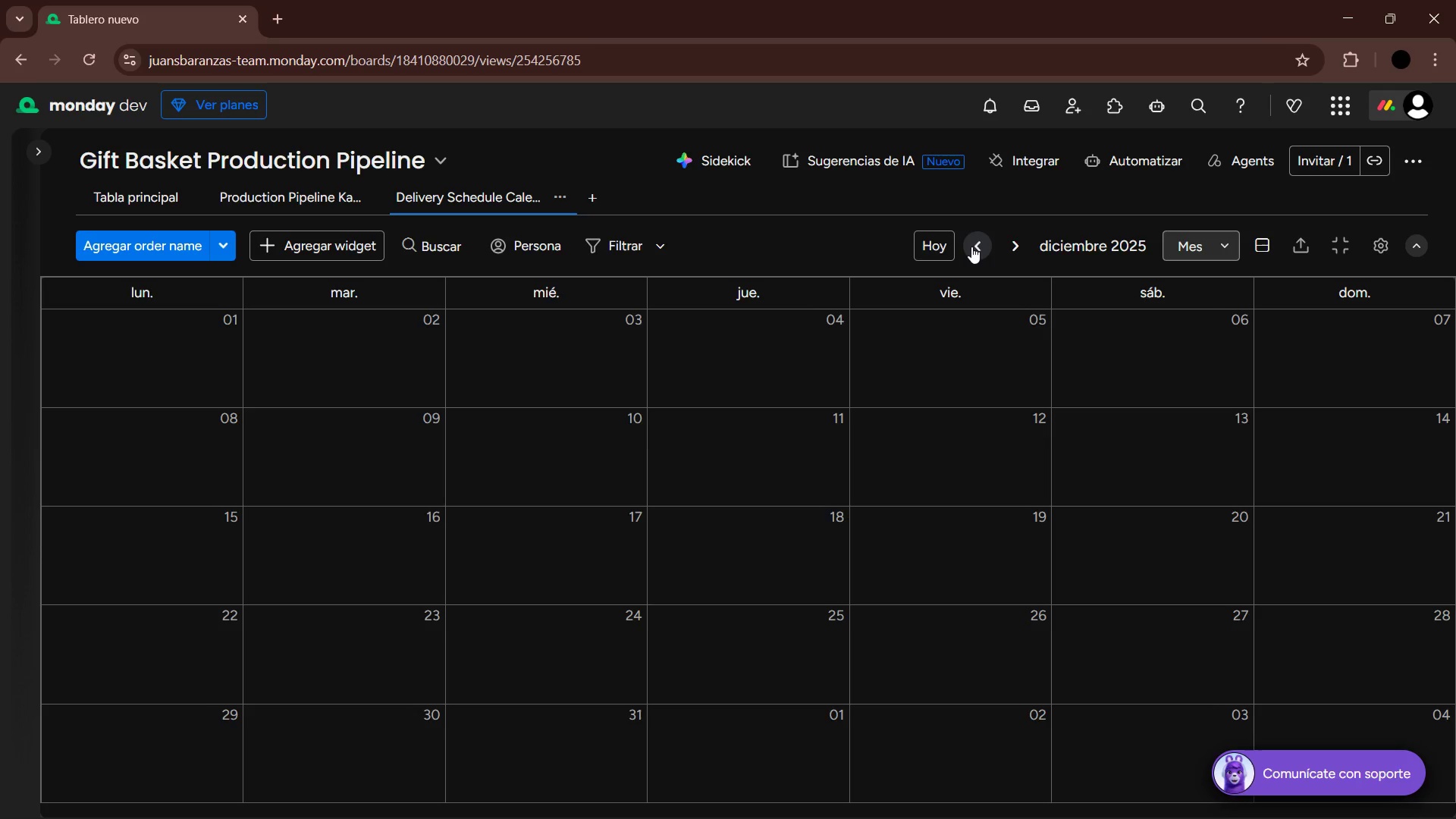 
triple_click([971, 246])
 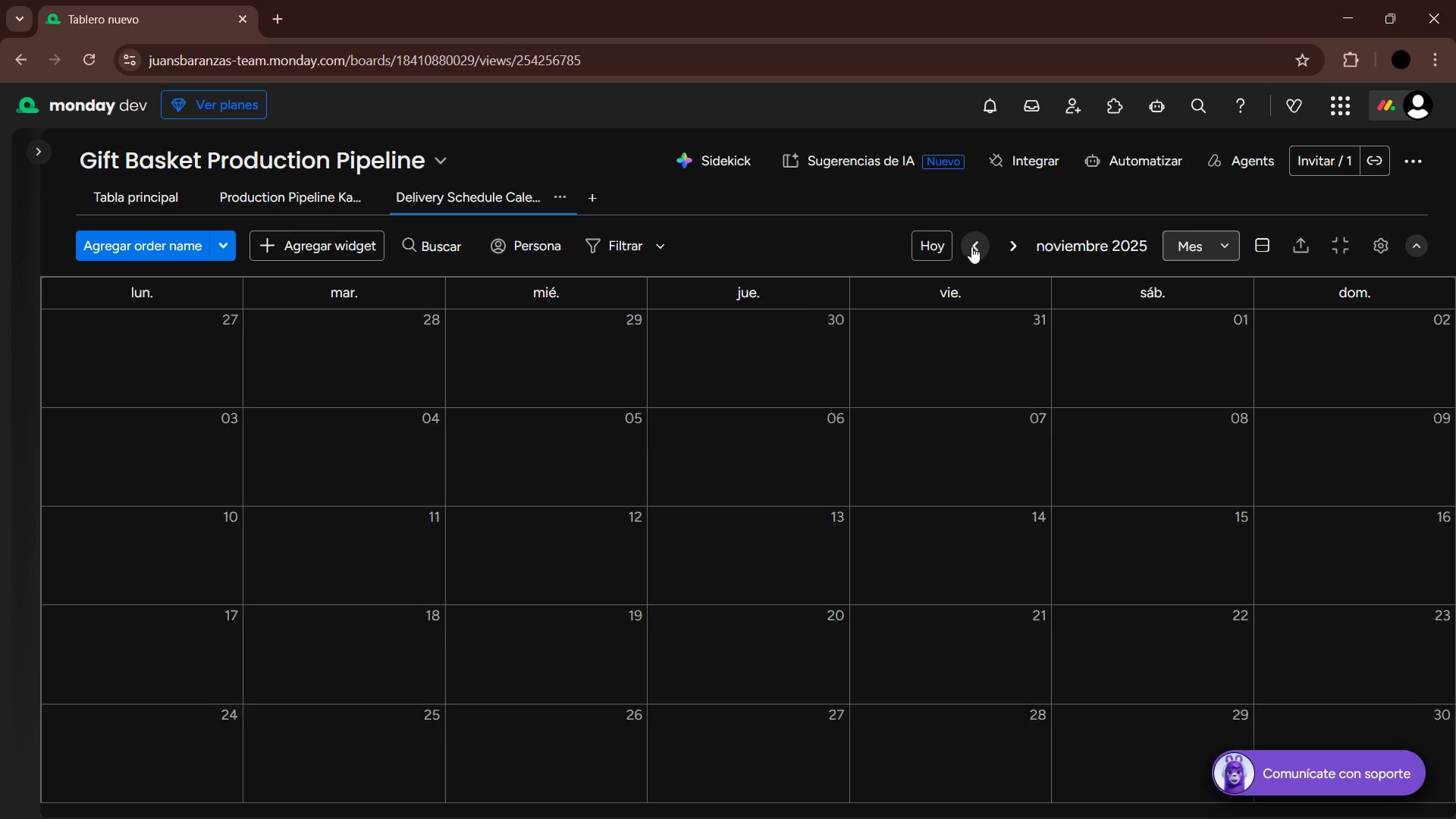 
triple_click([971, 246])
 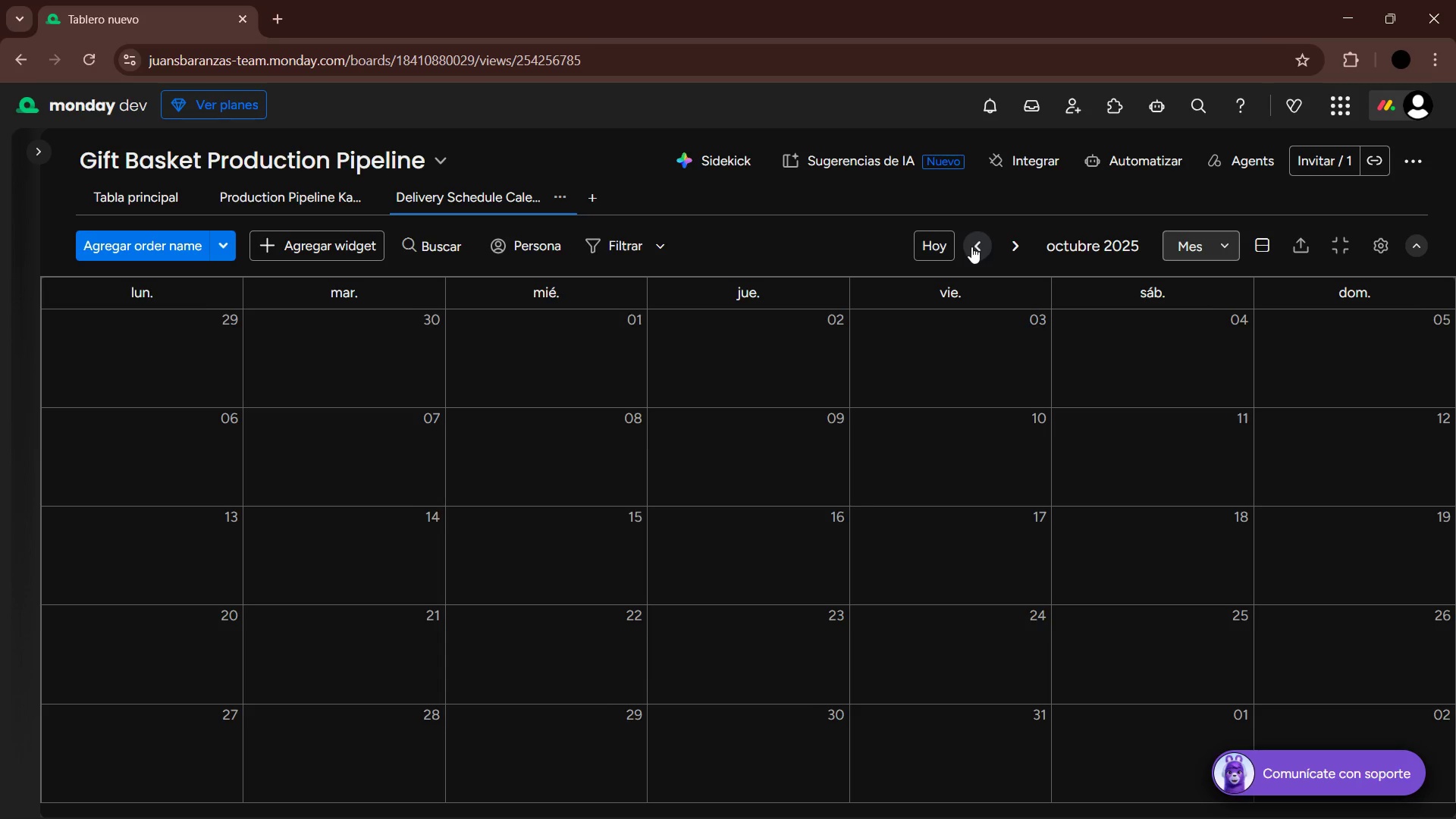 
triple_click([971, 246])
 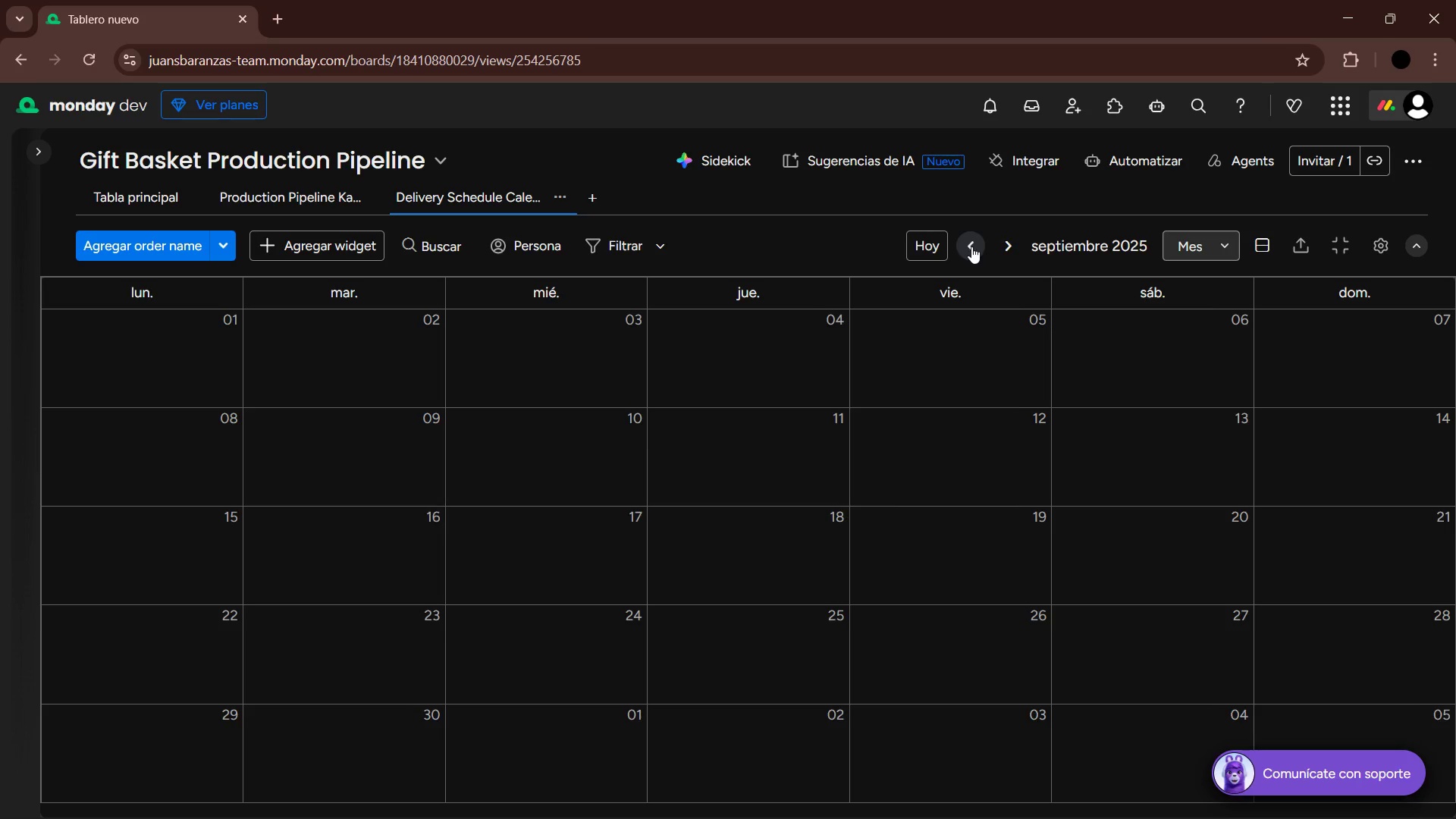 
triple_click([971, 246])
 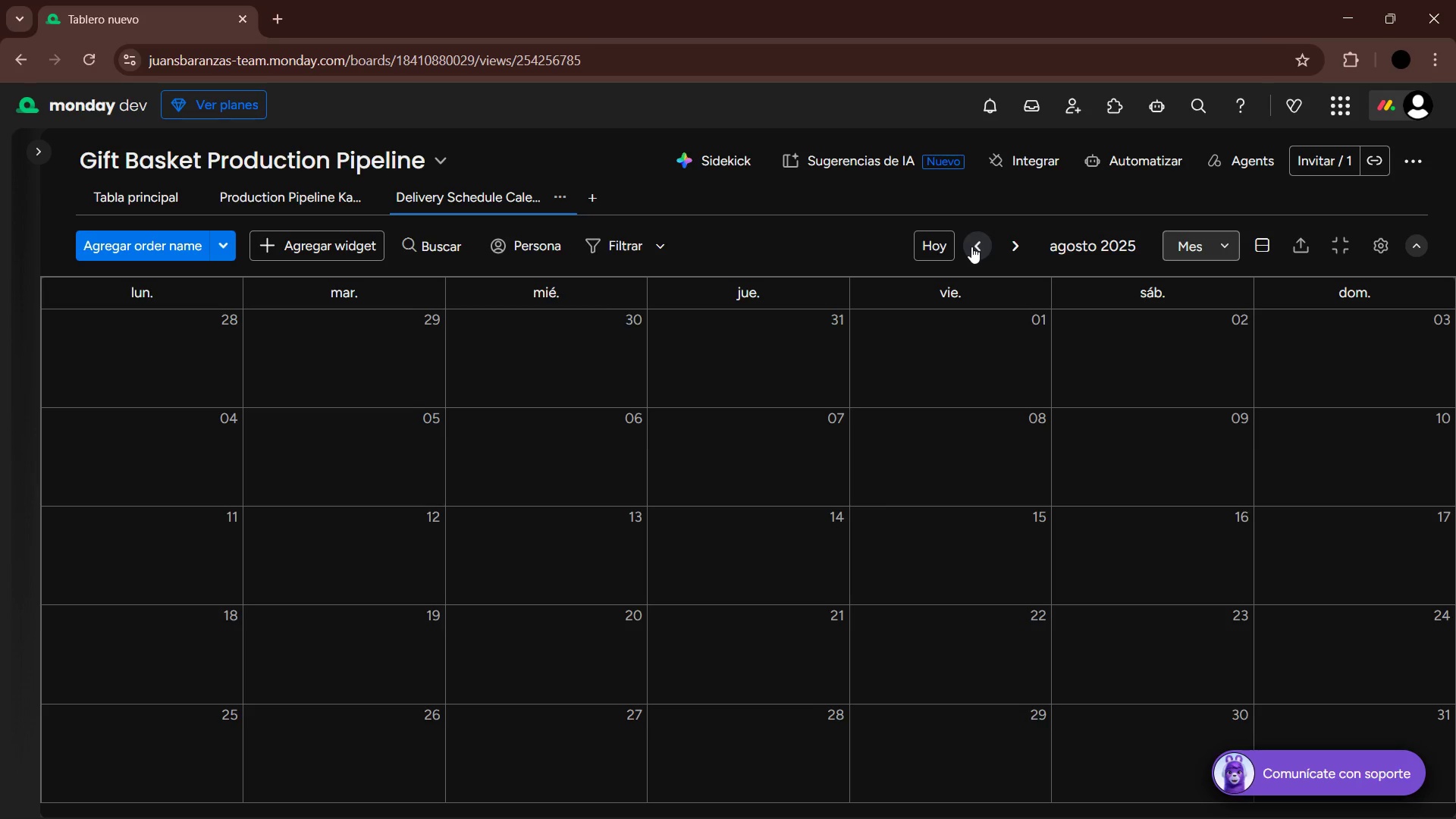 
triple_click([971, 246])
 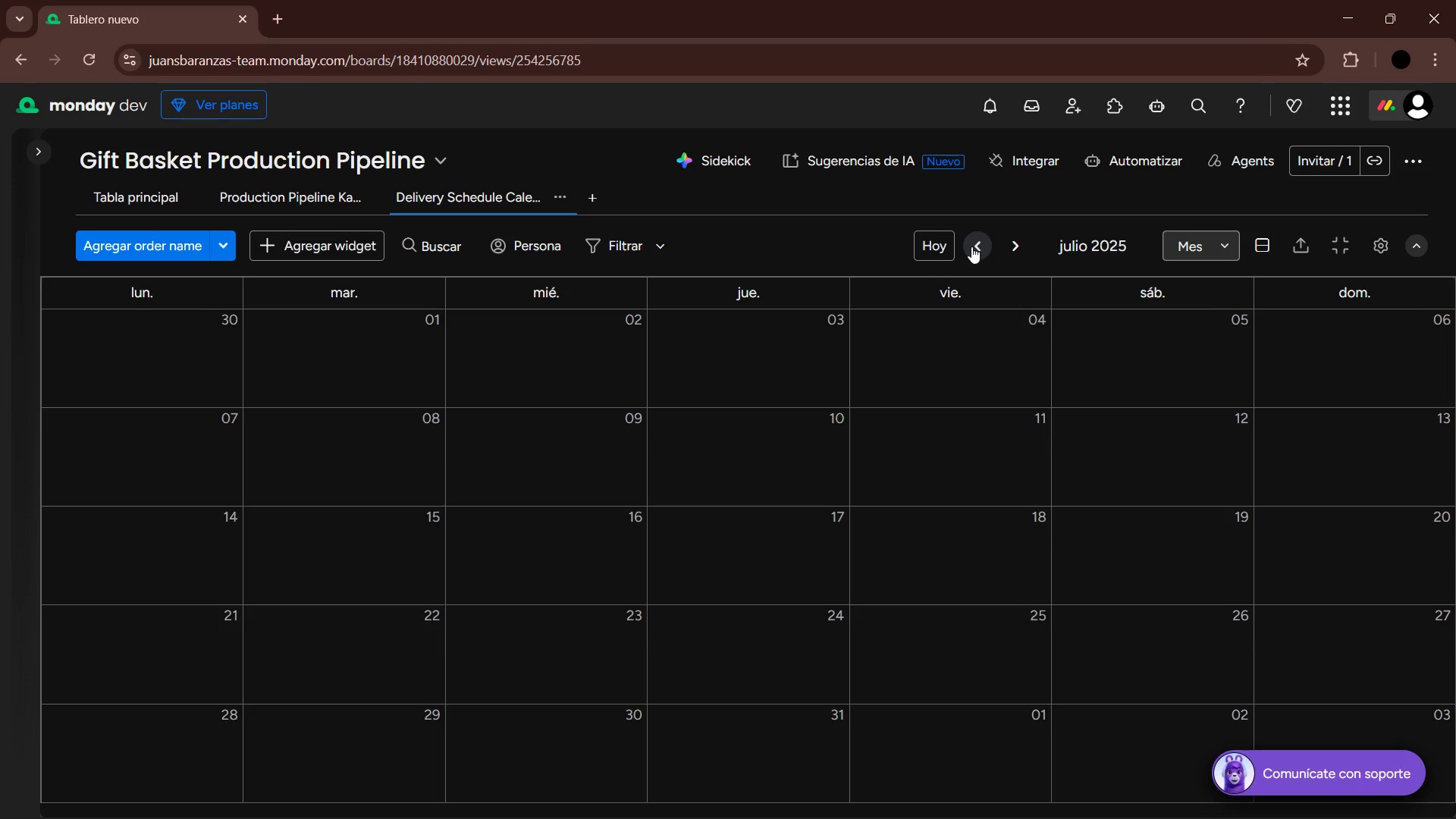 
triple_click([971, 246])
 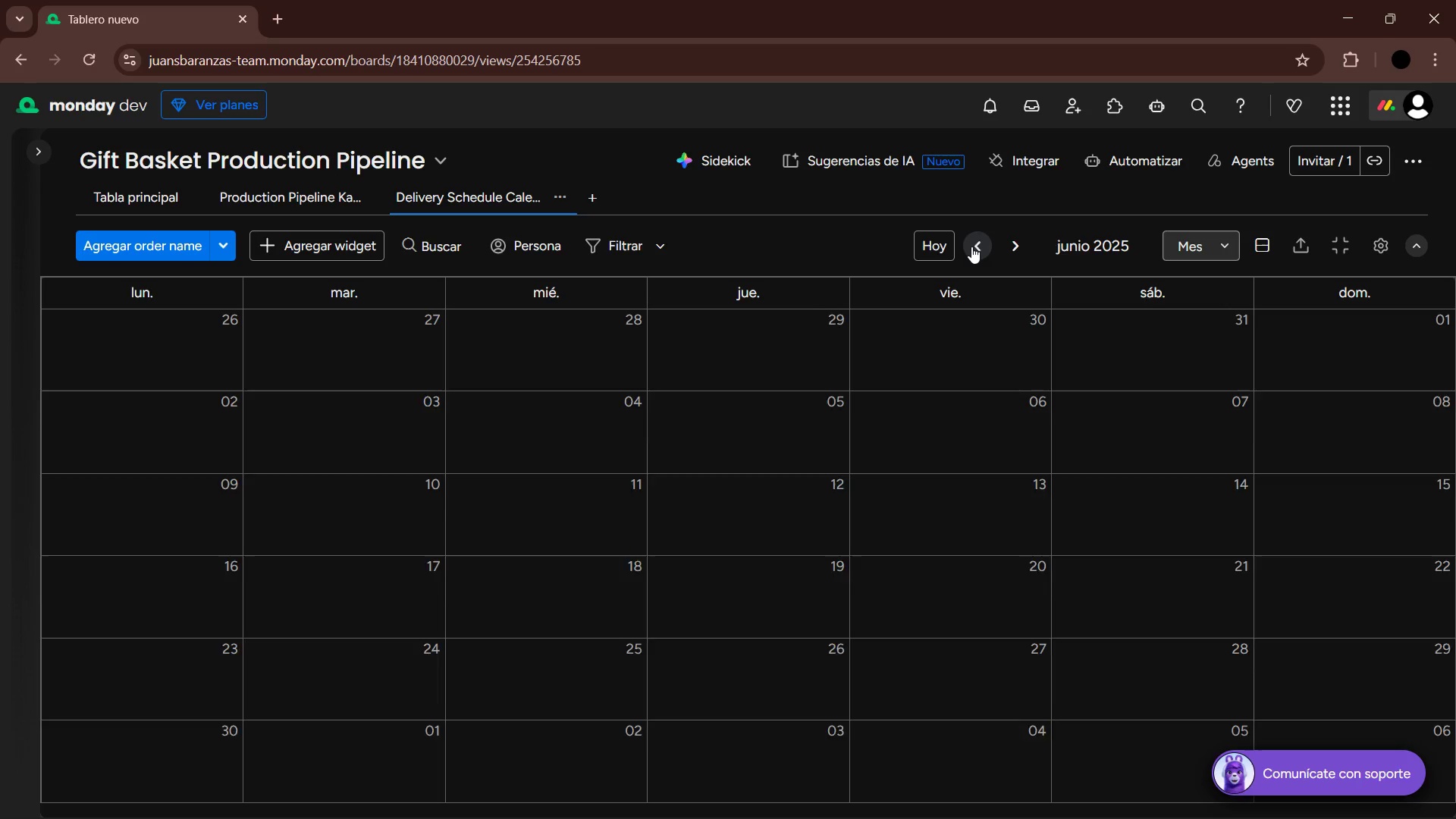 
triple_click([971, 246])
 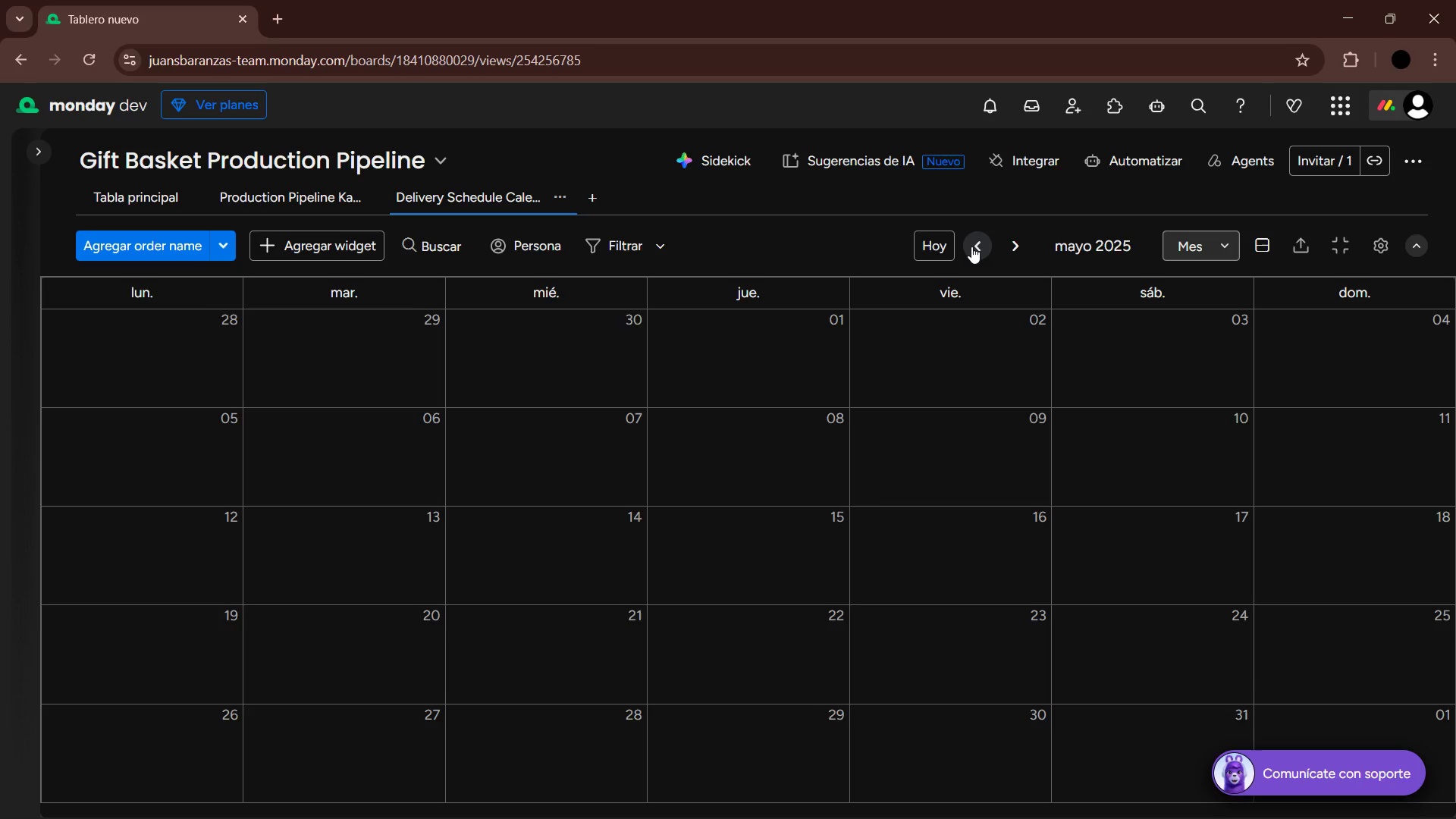 
triple_click([971, 246])
 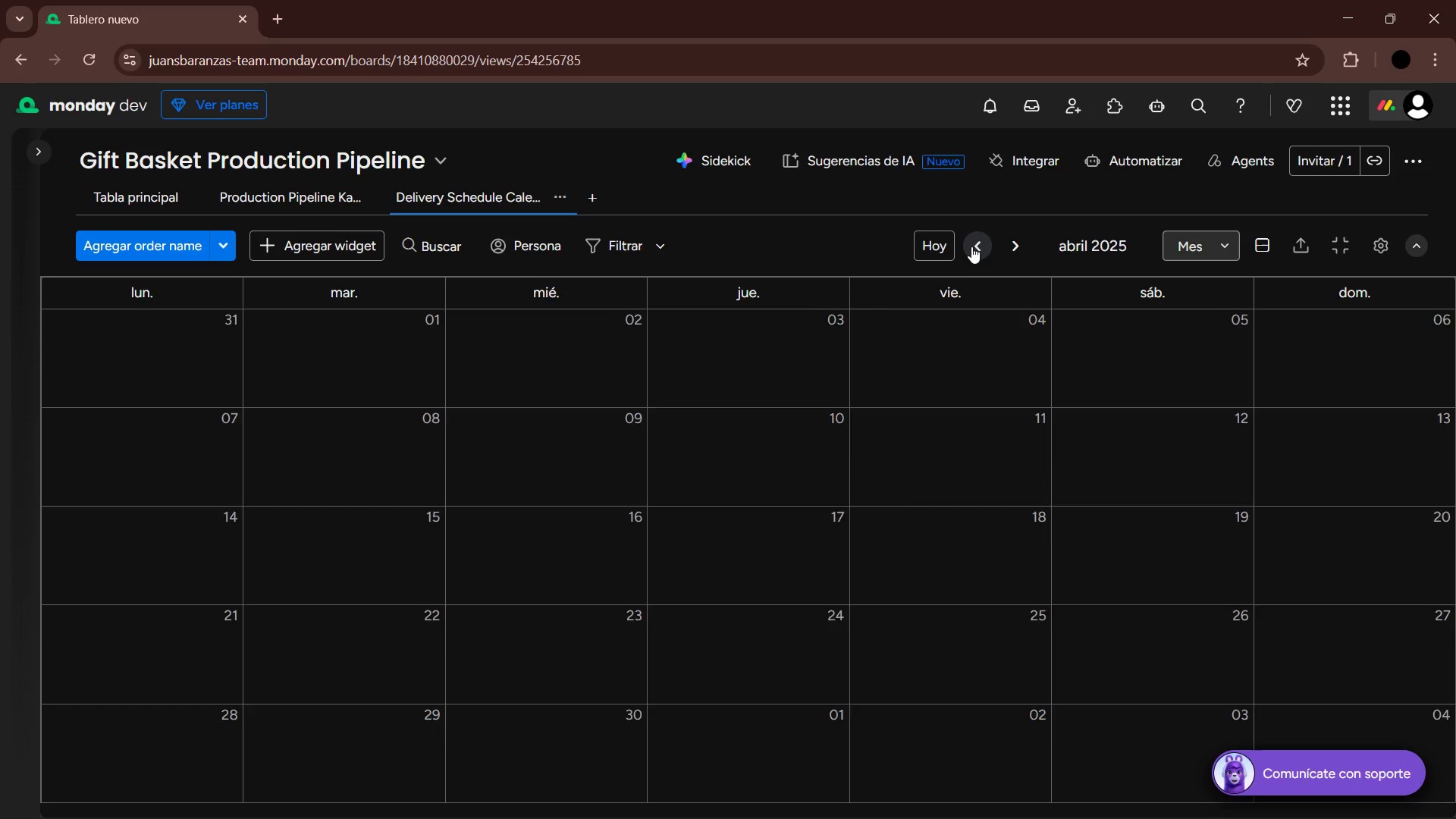 
triple_click([971, 246])
 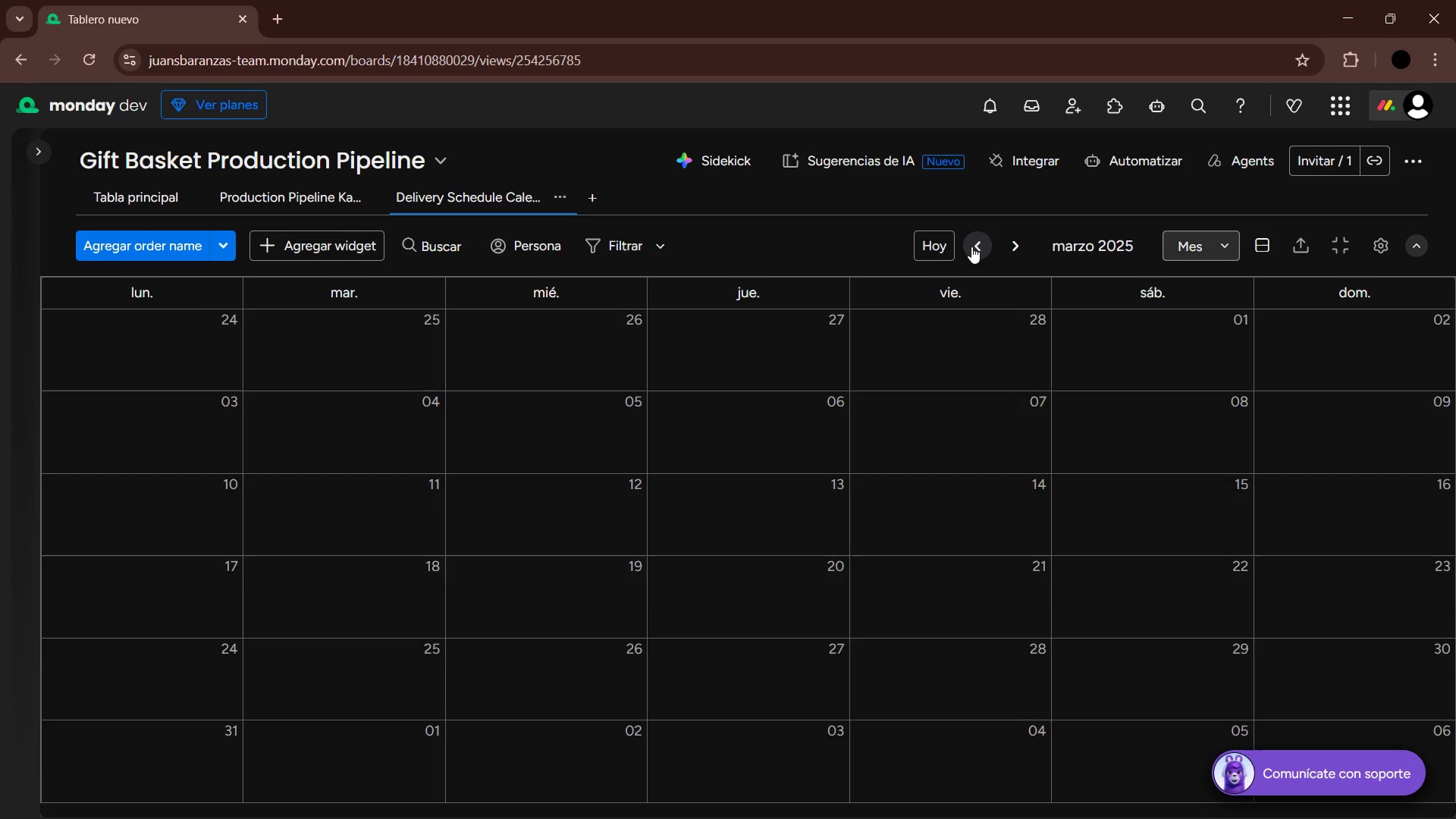 
triple_click([971, 246])
 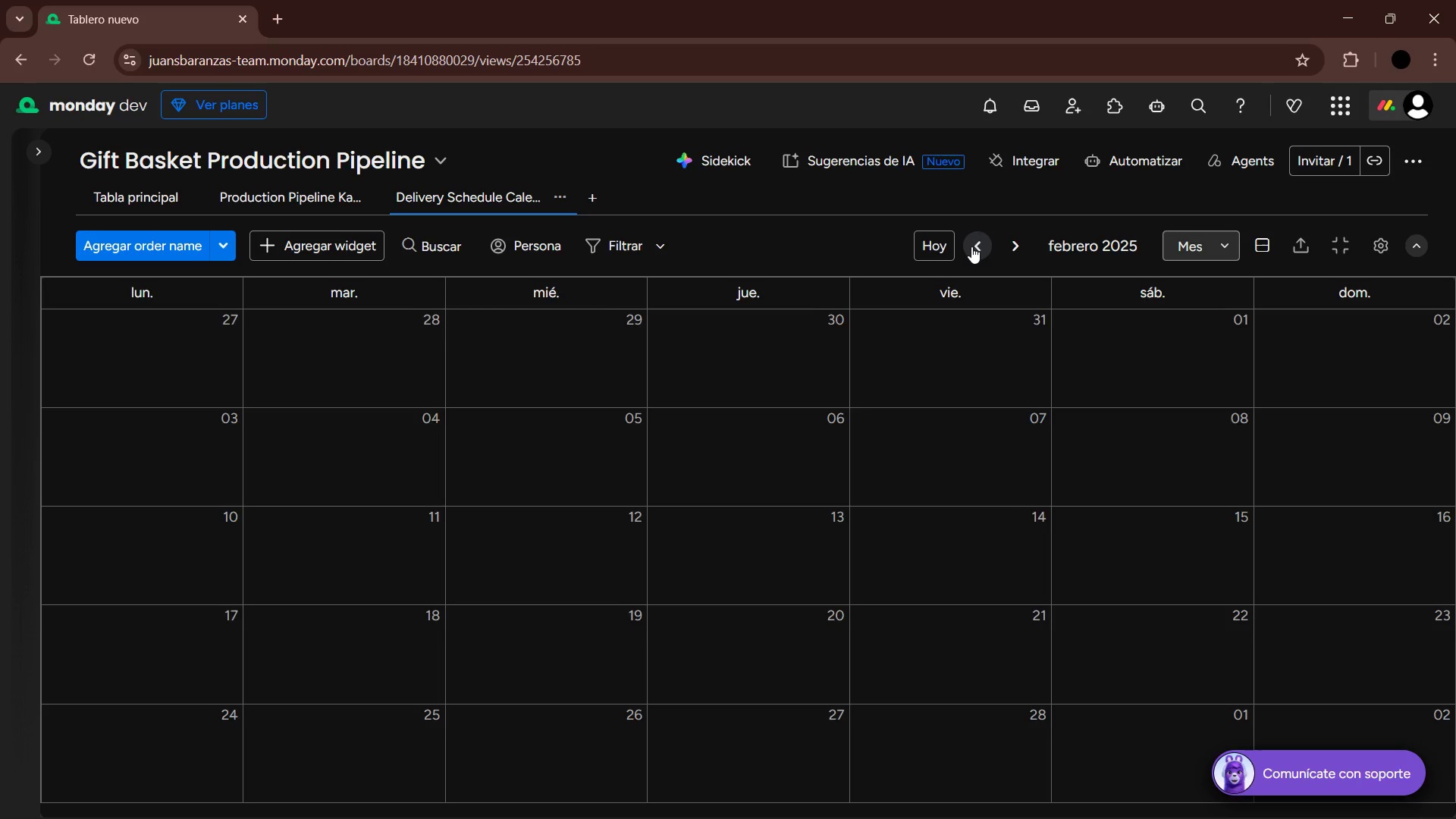 
triple_click([971, 246])
 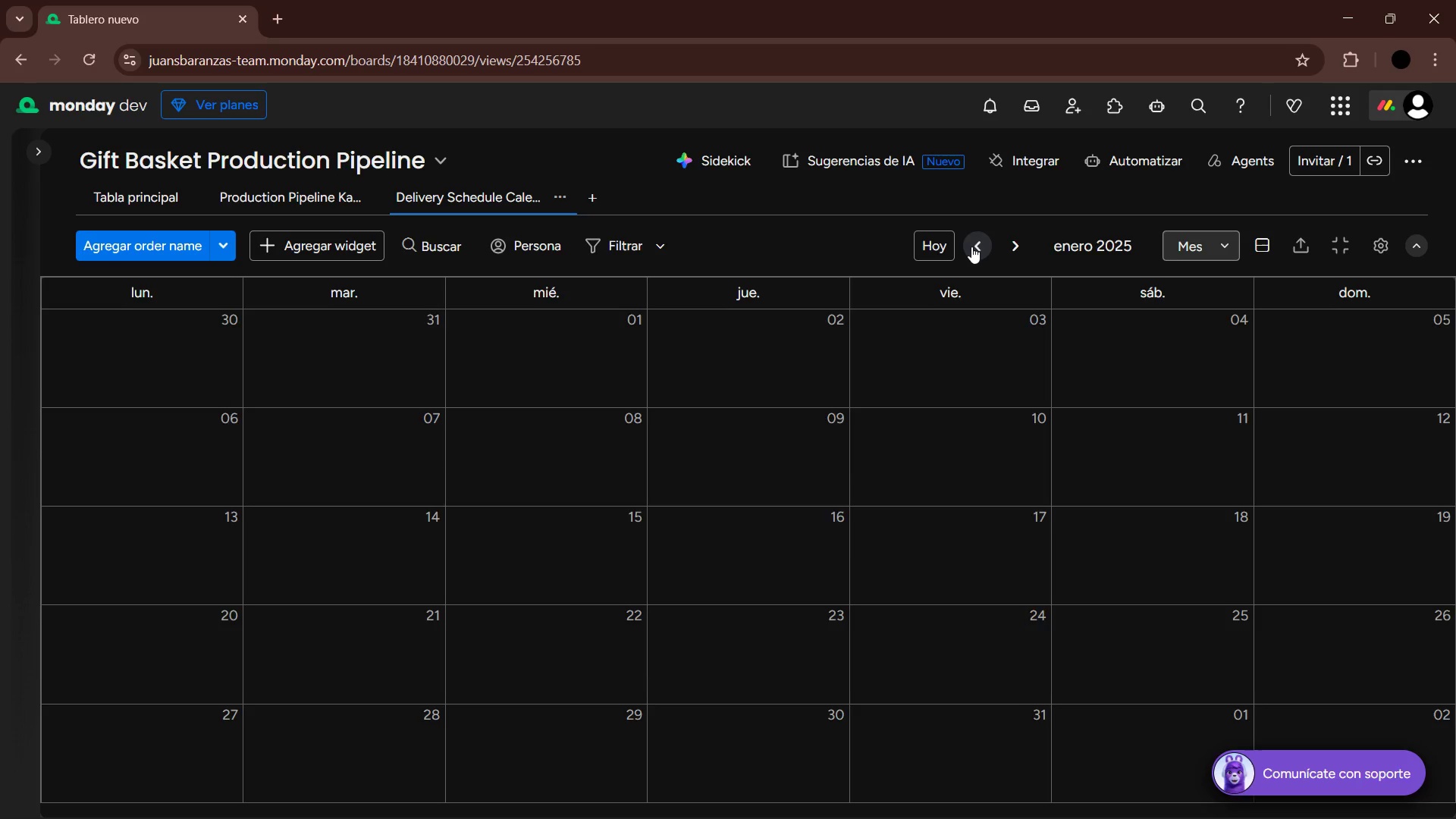 
triple_click([971, 246])
 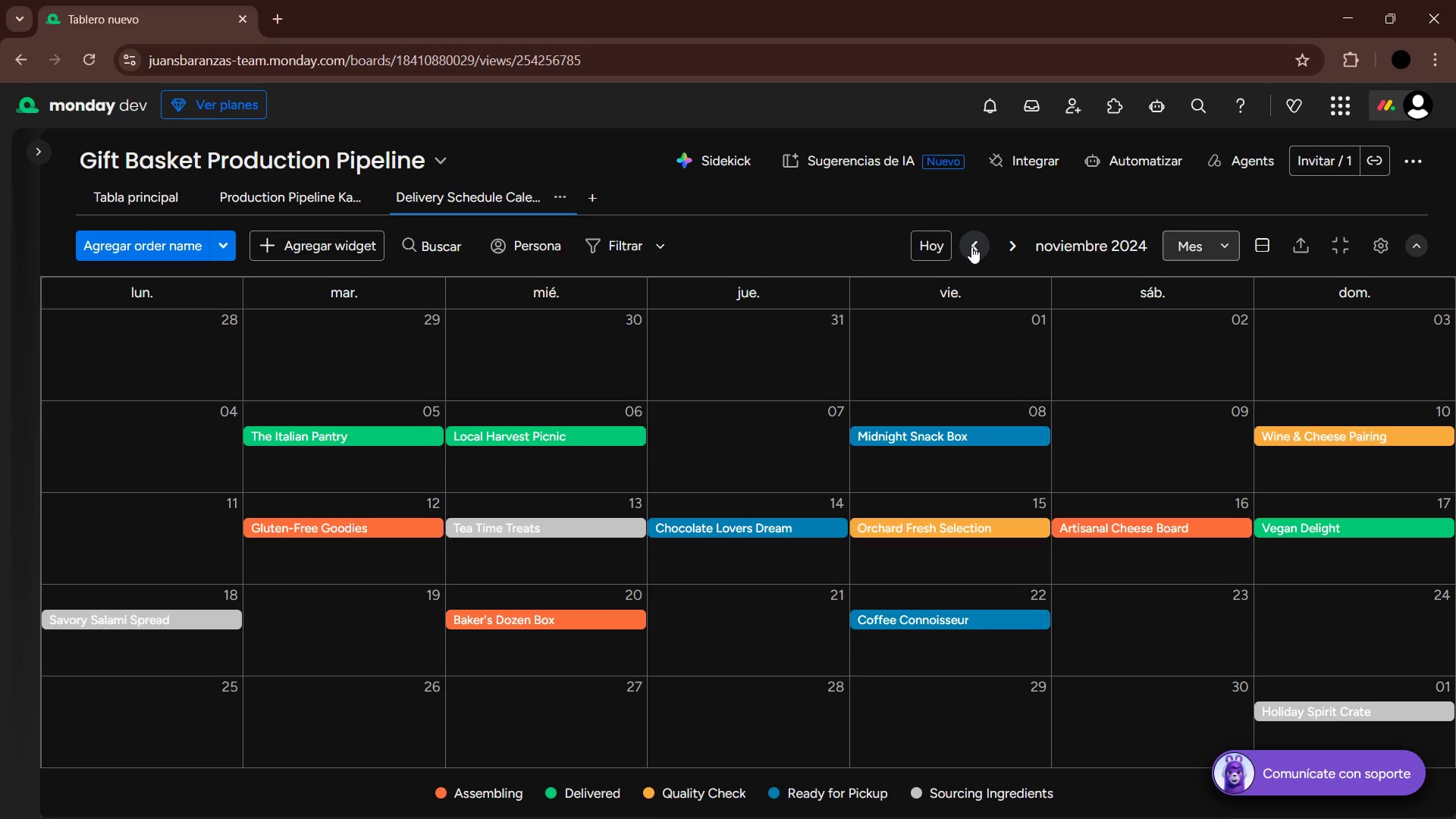 
left_click([971, 246])
 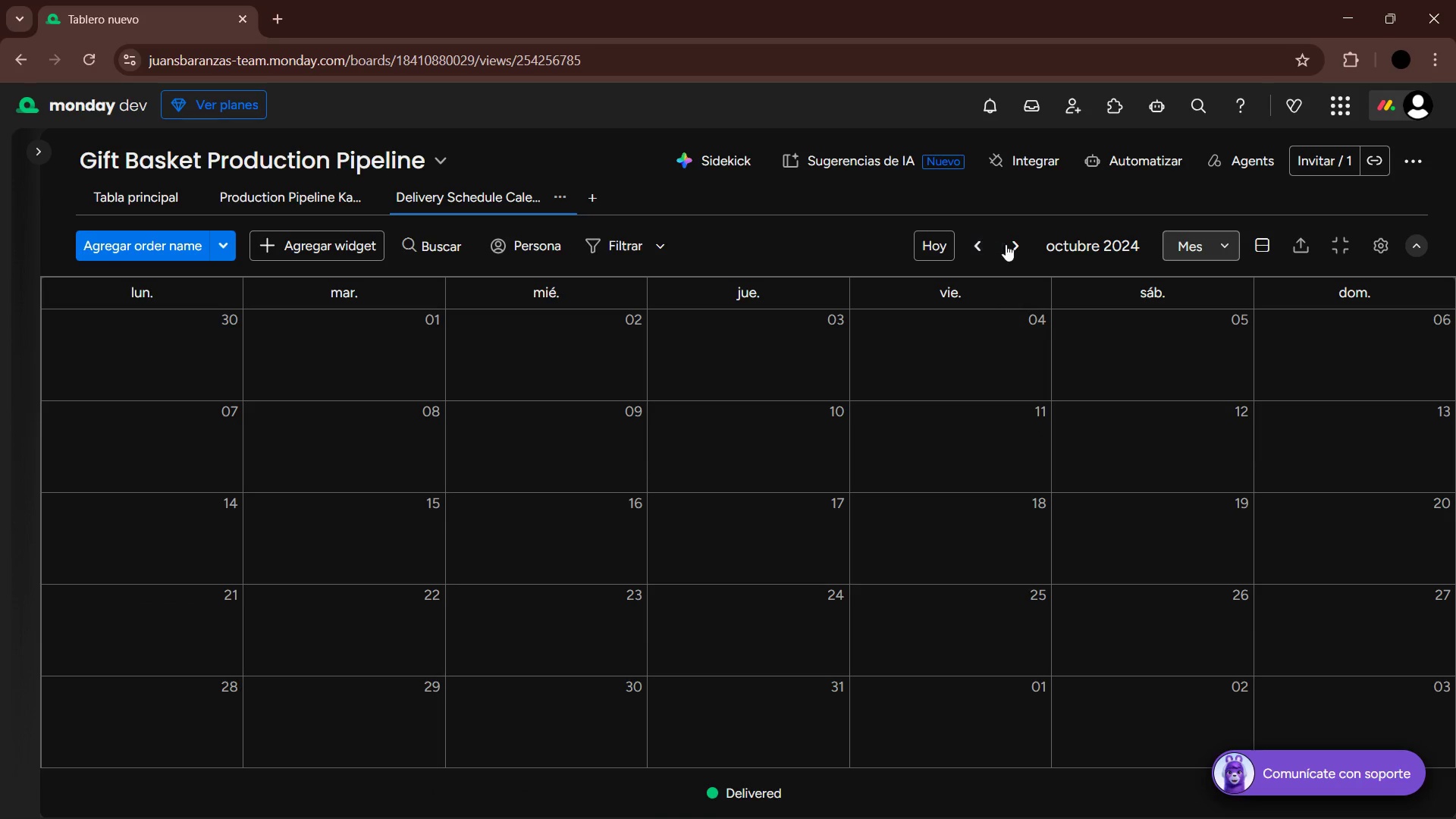 
left_click([1018, 242])
 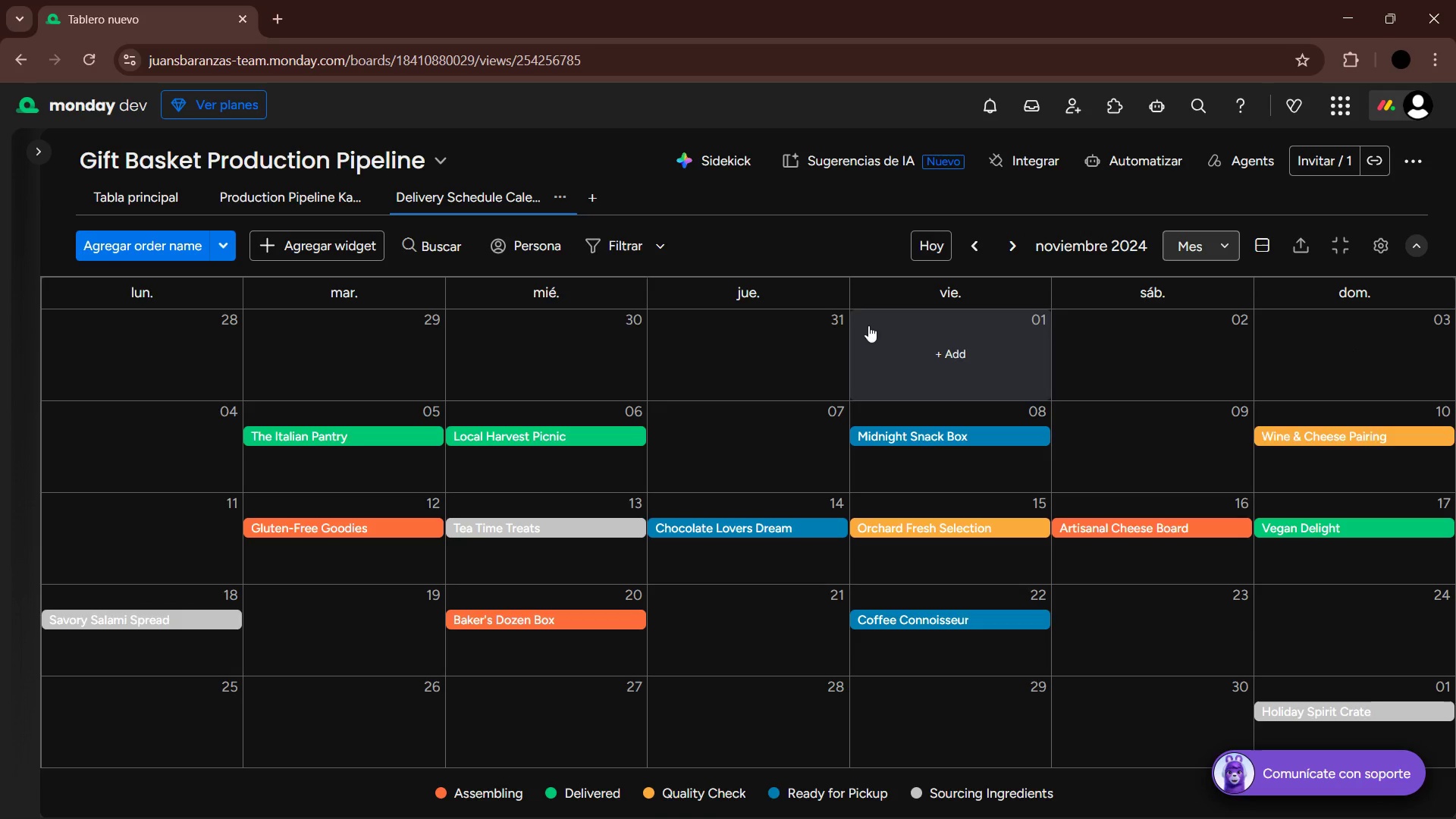 
wait(8.08)
 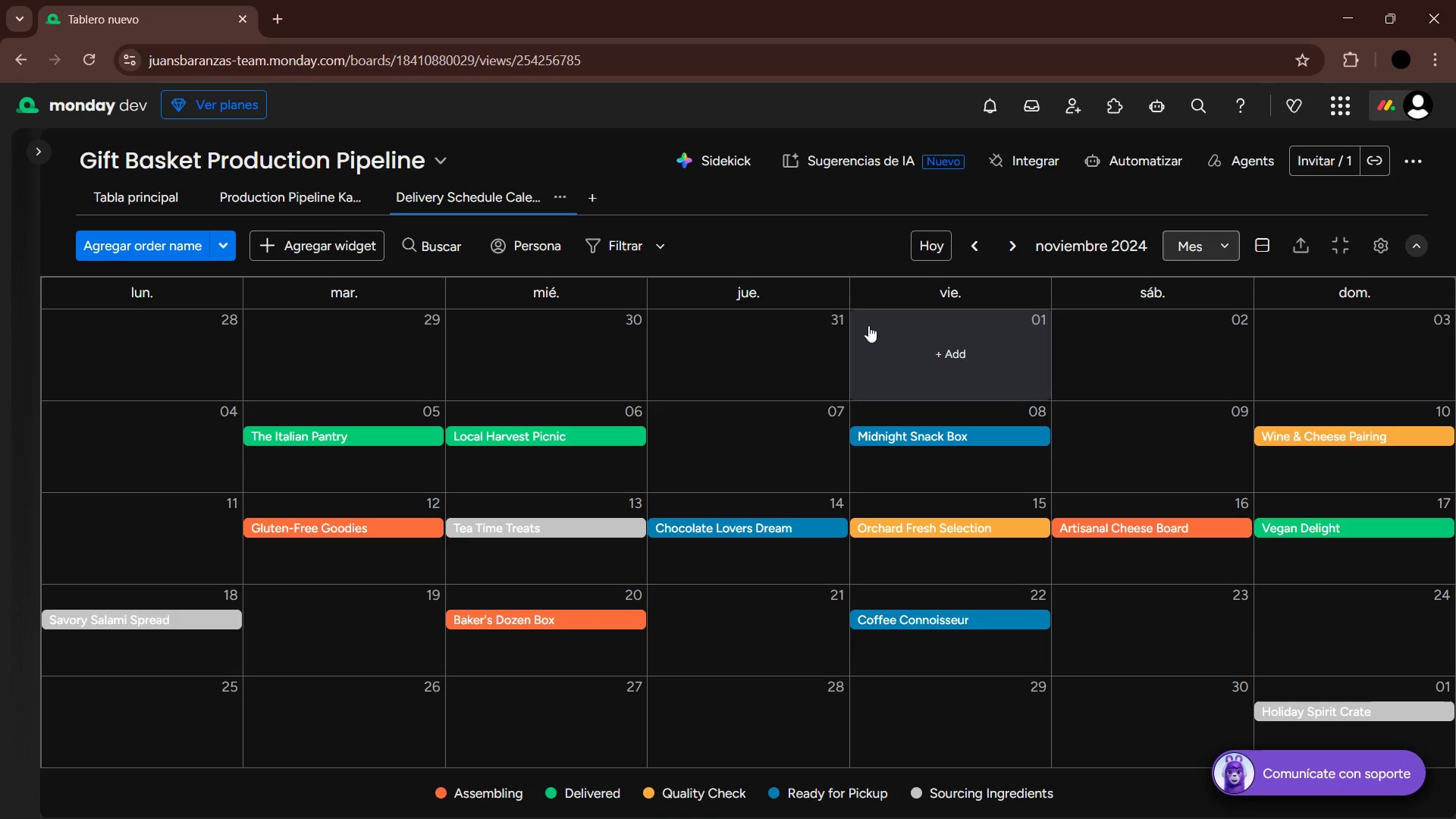 
left_click([924, 799])
 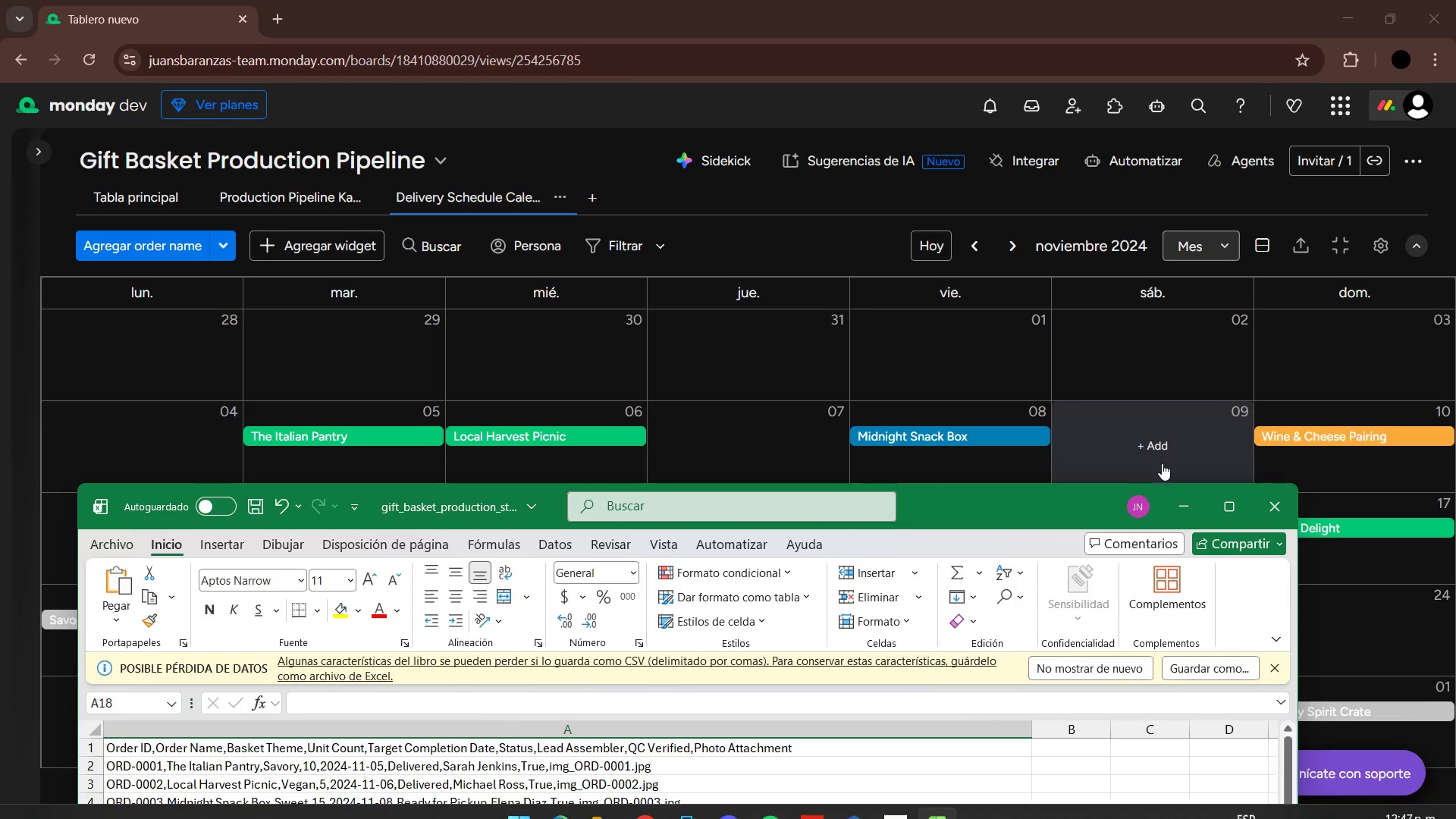 
left_click_drag(start_coordinate=[1046, 504], to_coordinate=[1023, 149])
 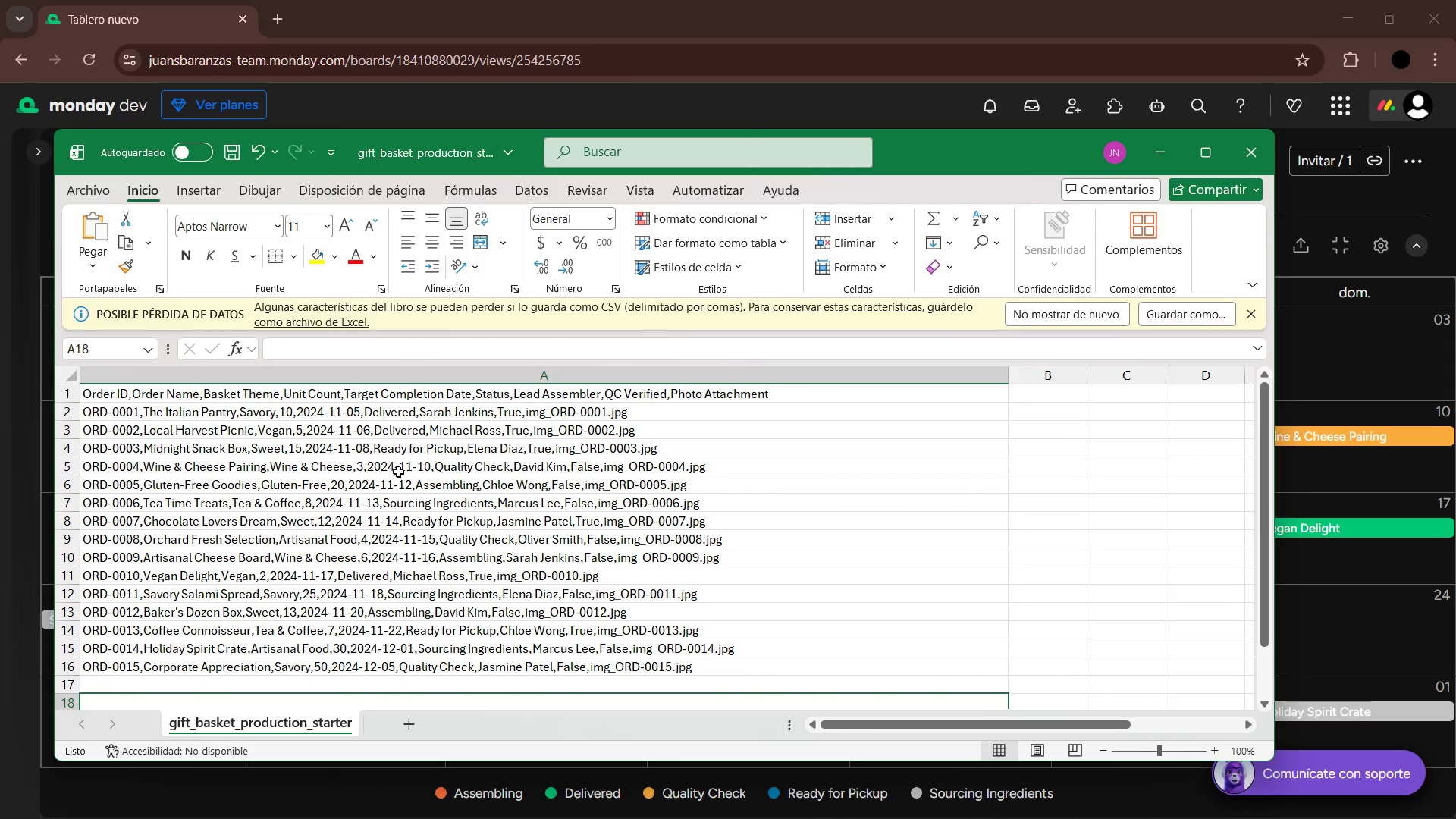 
left_click([1153, 147])
 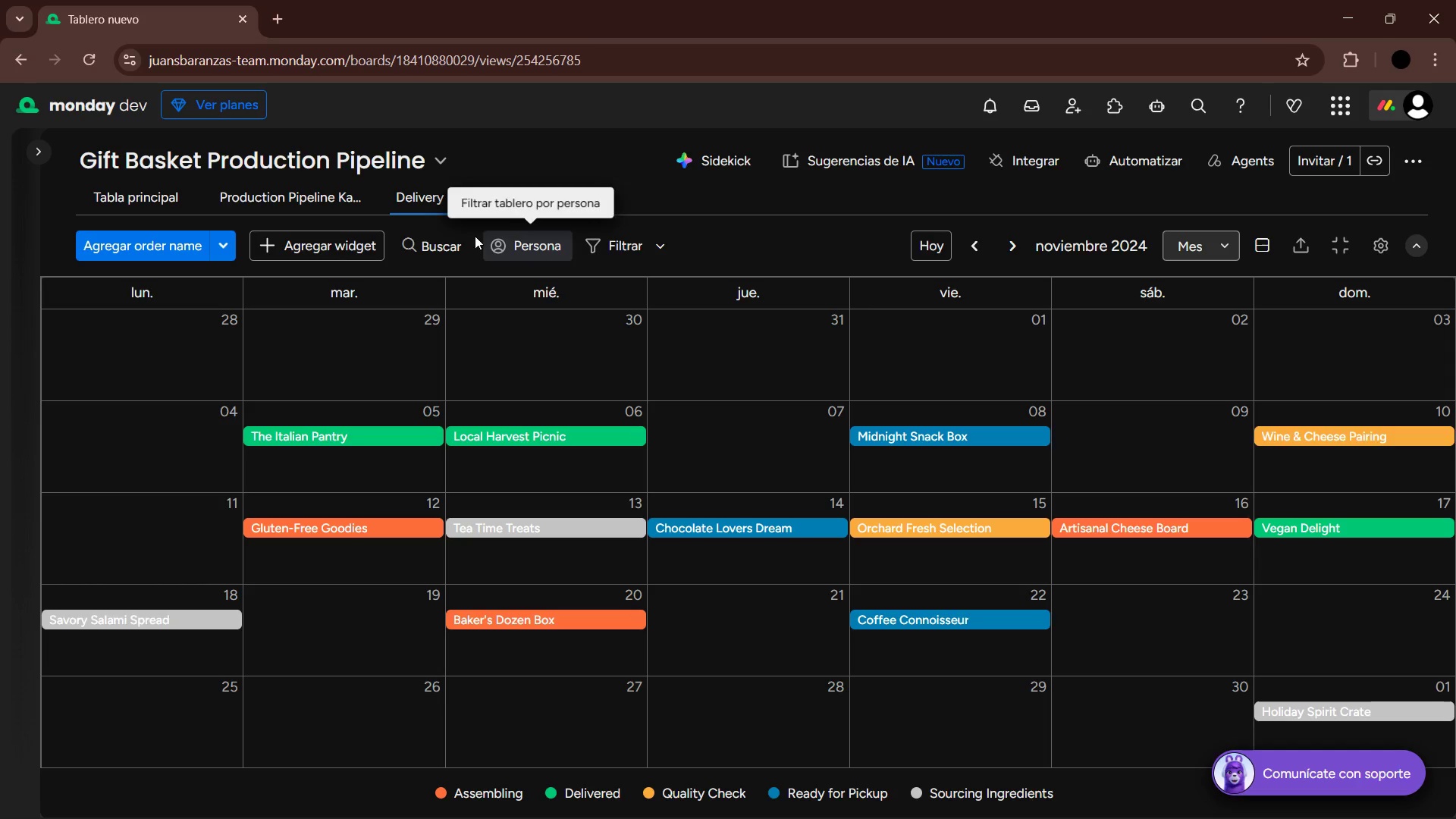 
wait(5.84)
 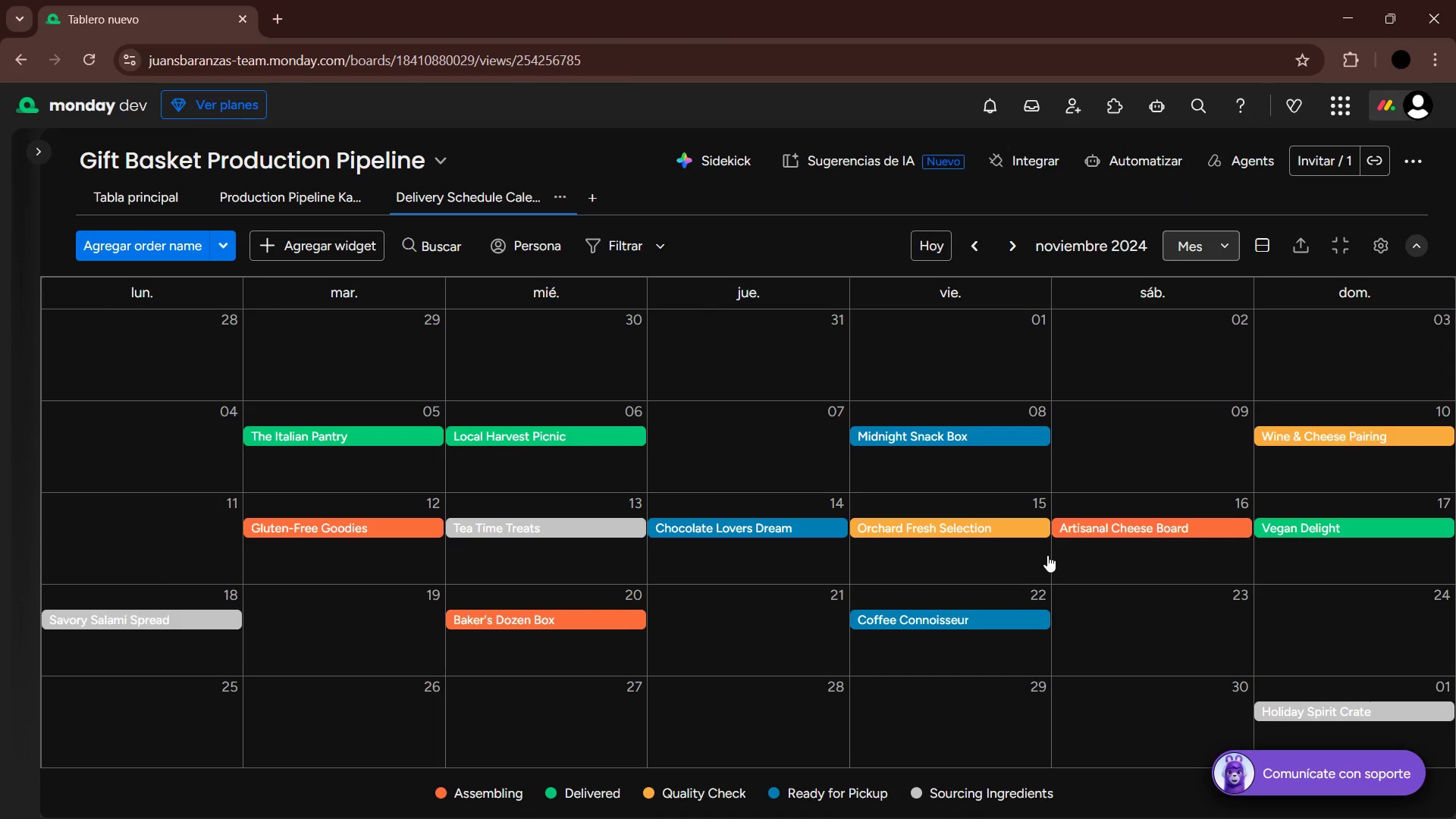 
left_click([174, 203])
 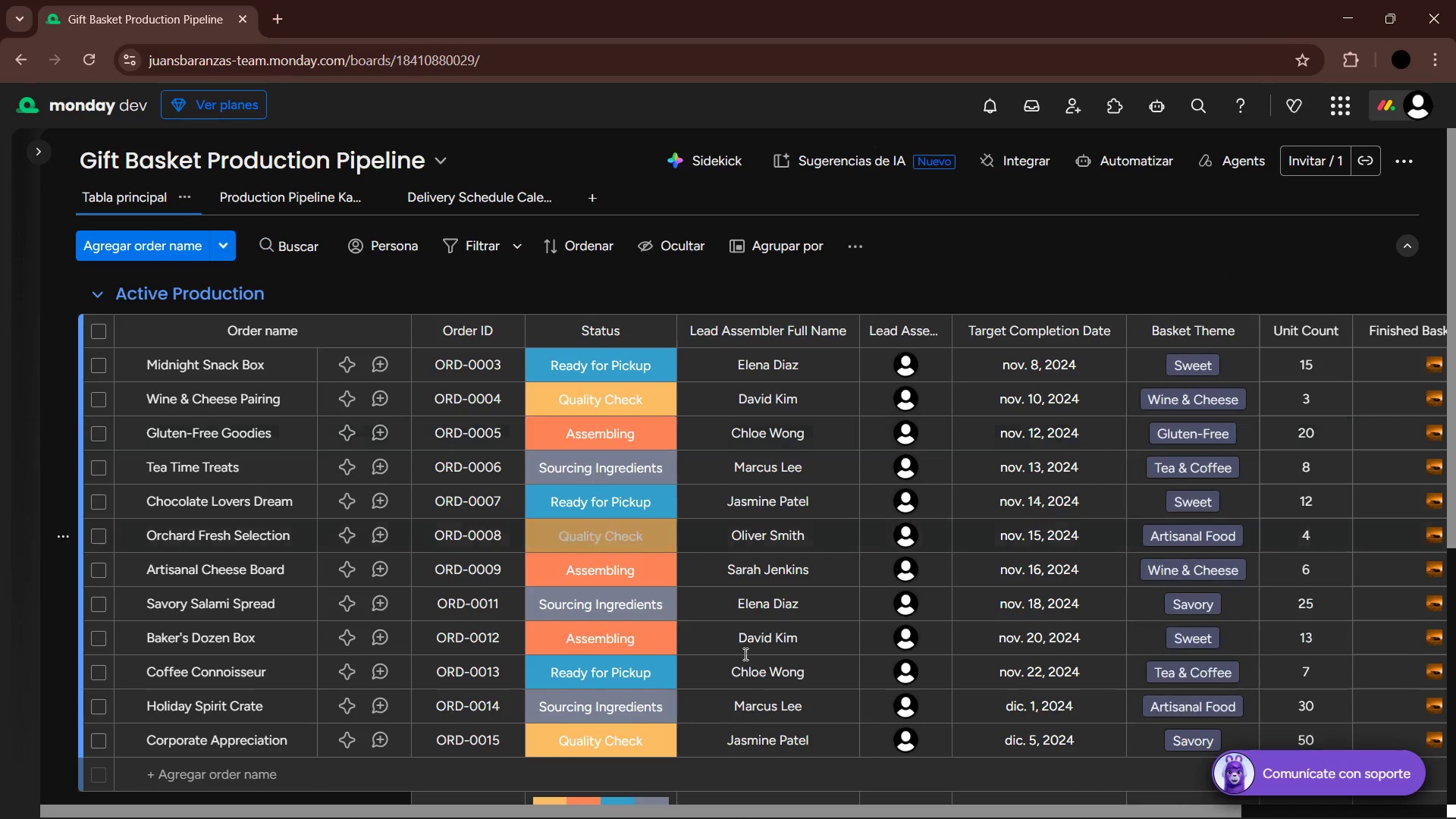 
scroll: coordinate [979, 651], scroll_direction: down, amount: 10.0
 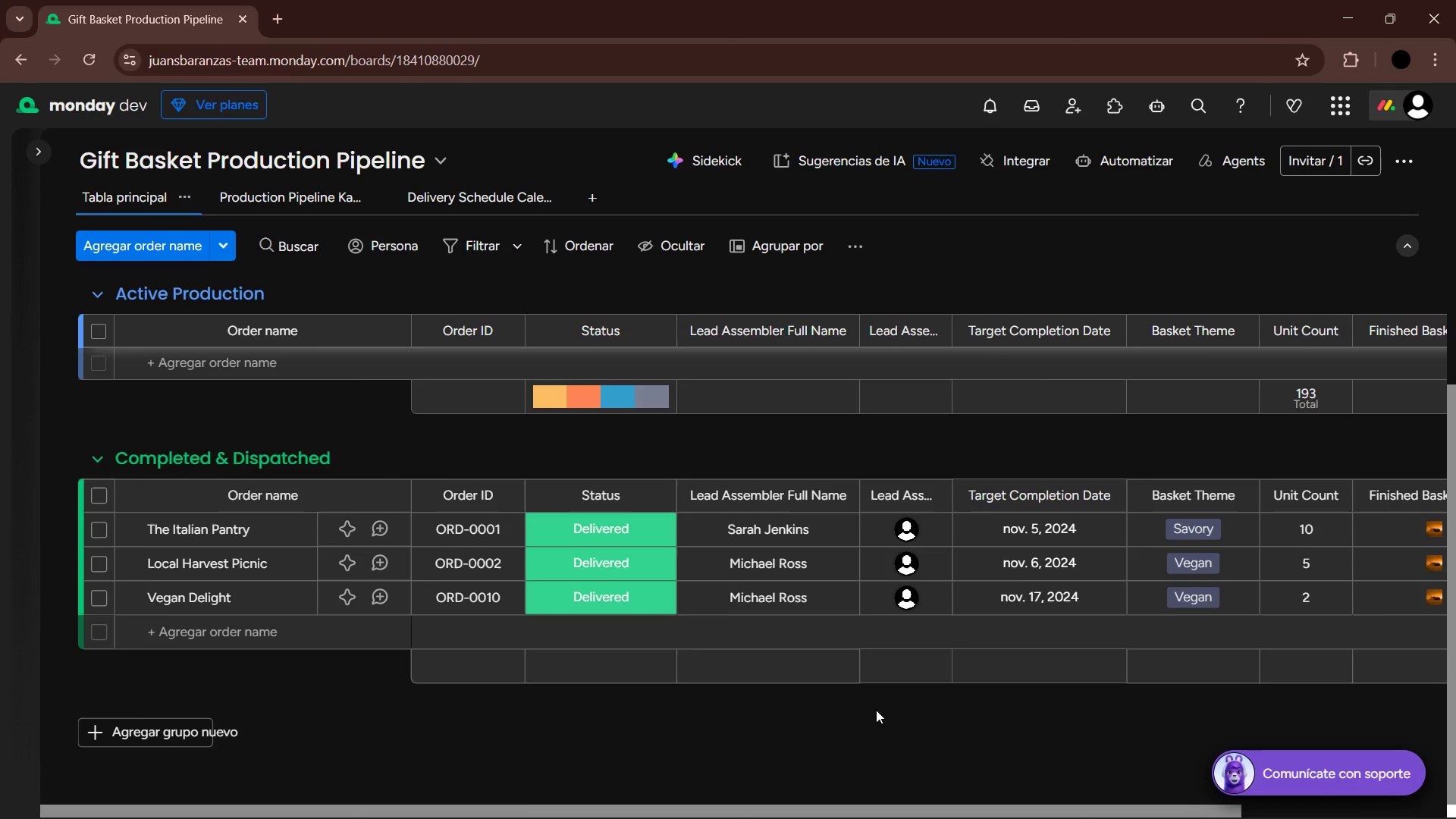 
scroll: coordinate [883, 689], scroll_direction: up, amount: 18.0
 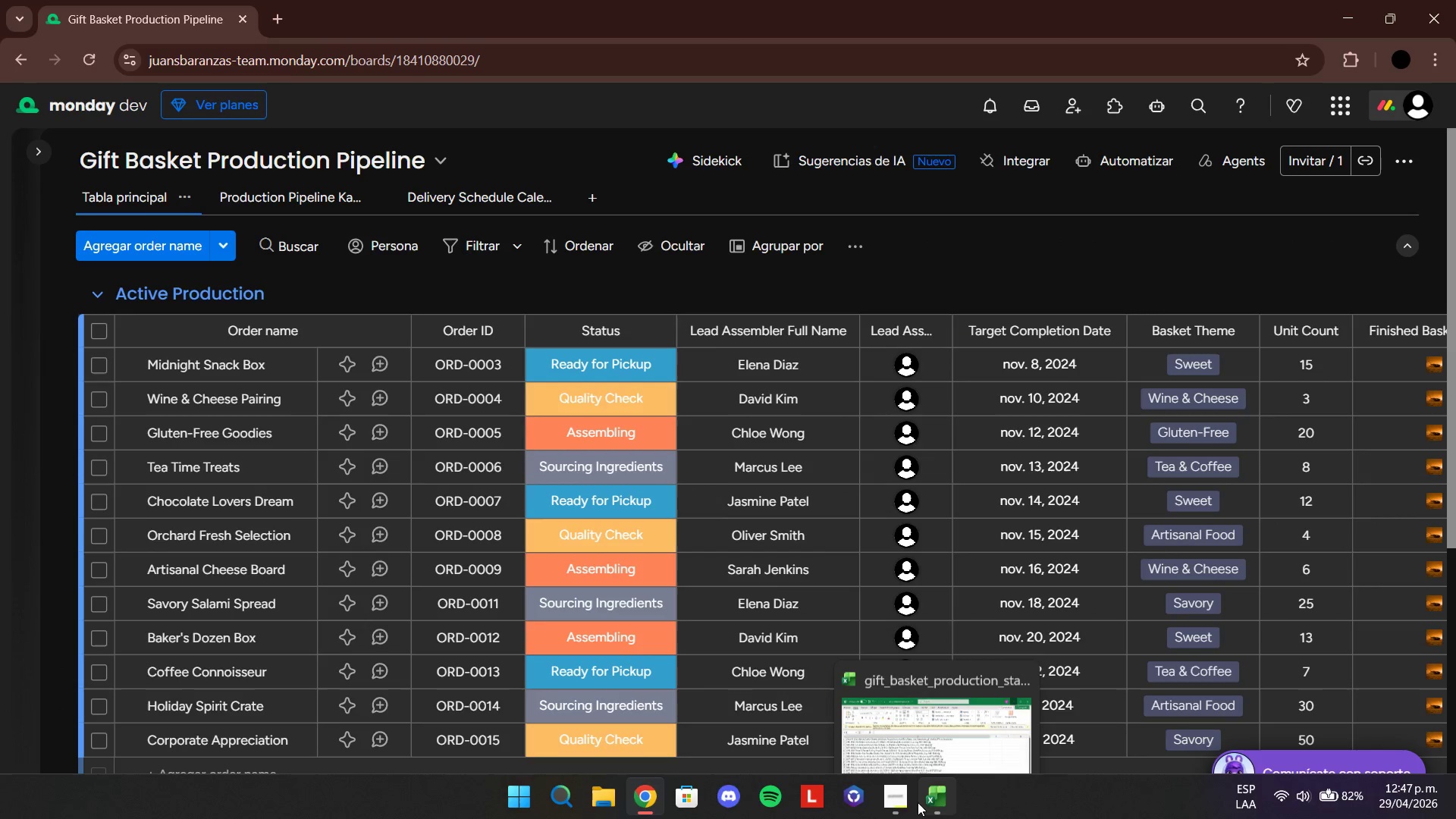 
left_click([896, 799])